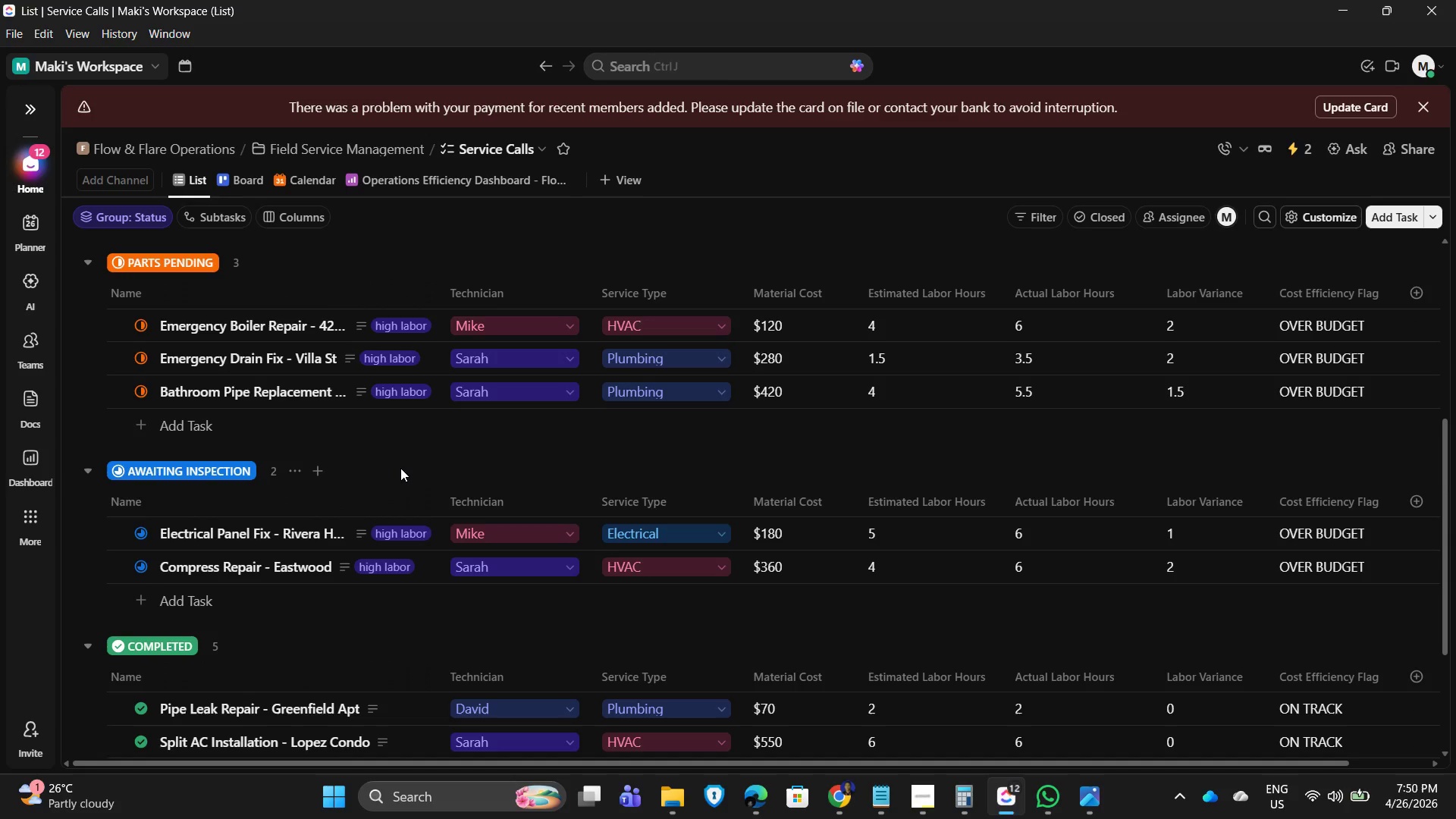 
scroll: coordinate [378, 539], scroll_direction: down, amount: 6.0
 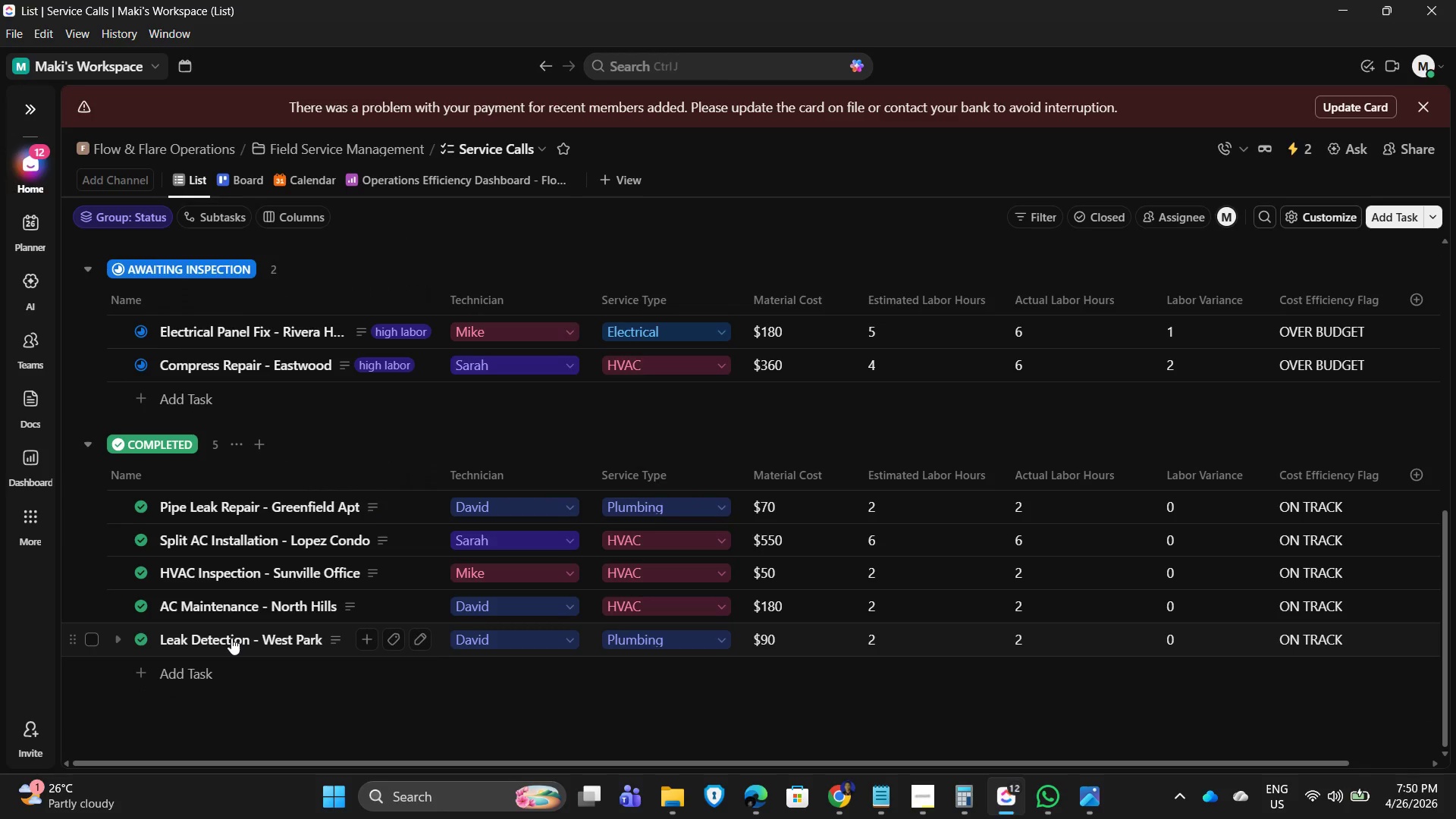 
mouse_move([275, 620])
 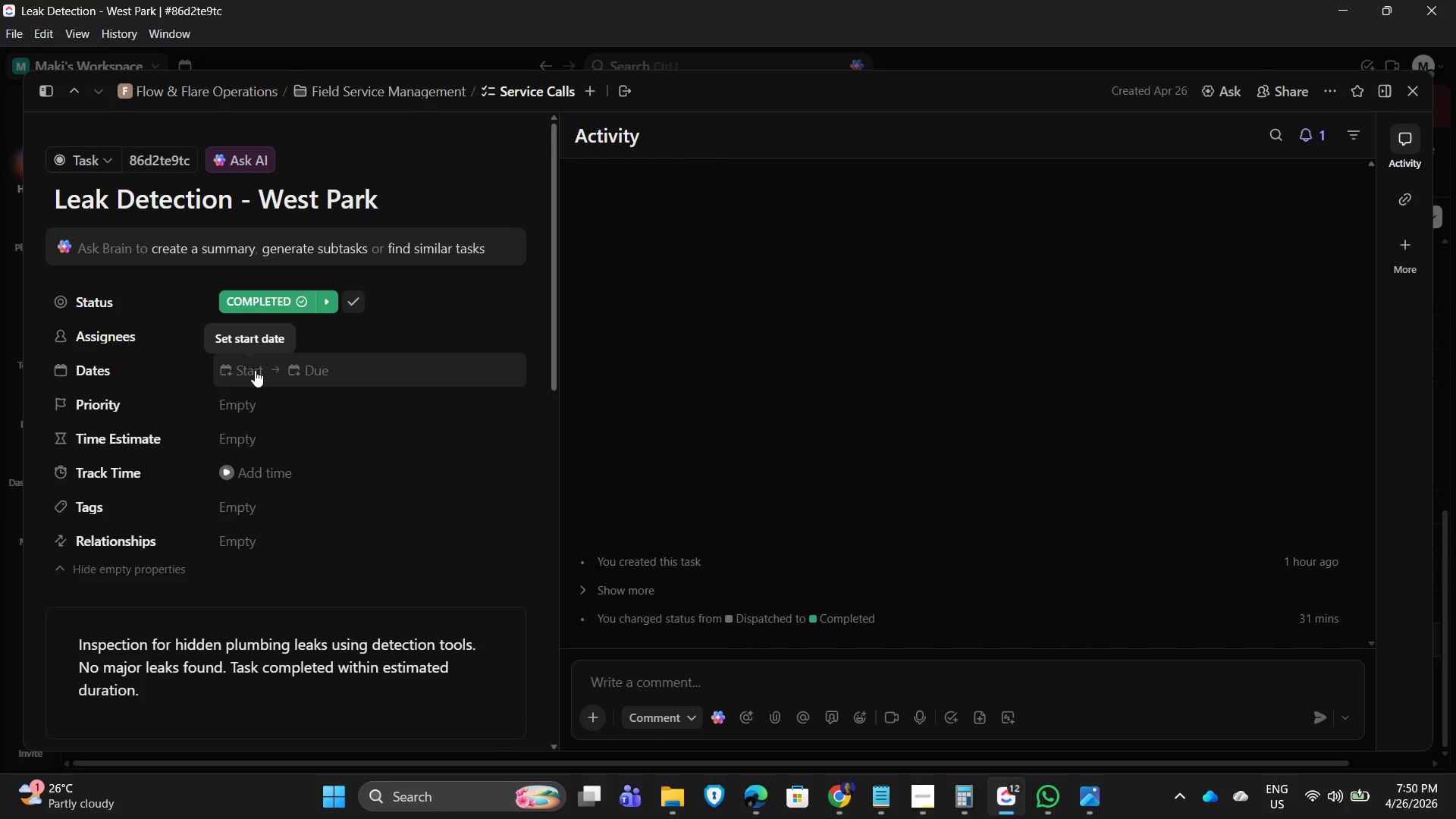 
left_click([255, 370])
 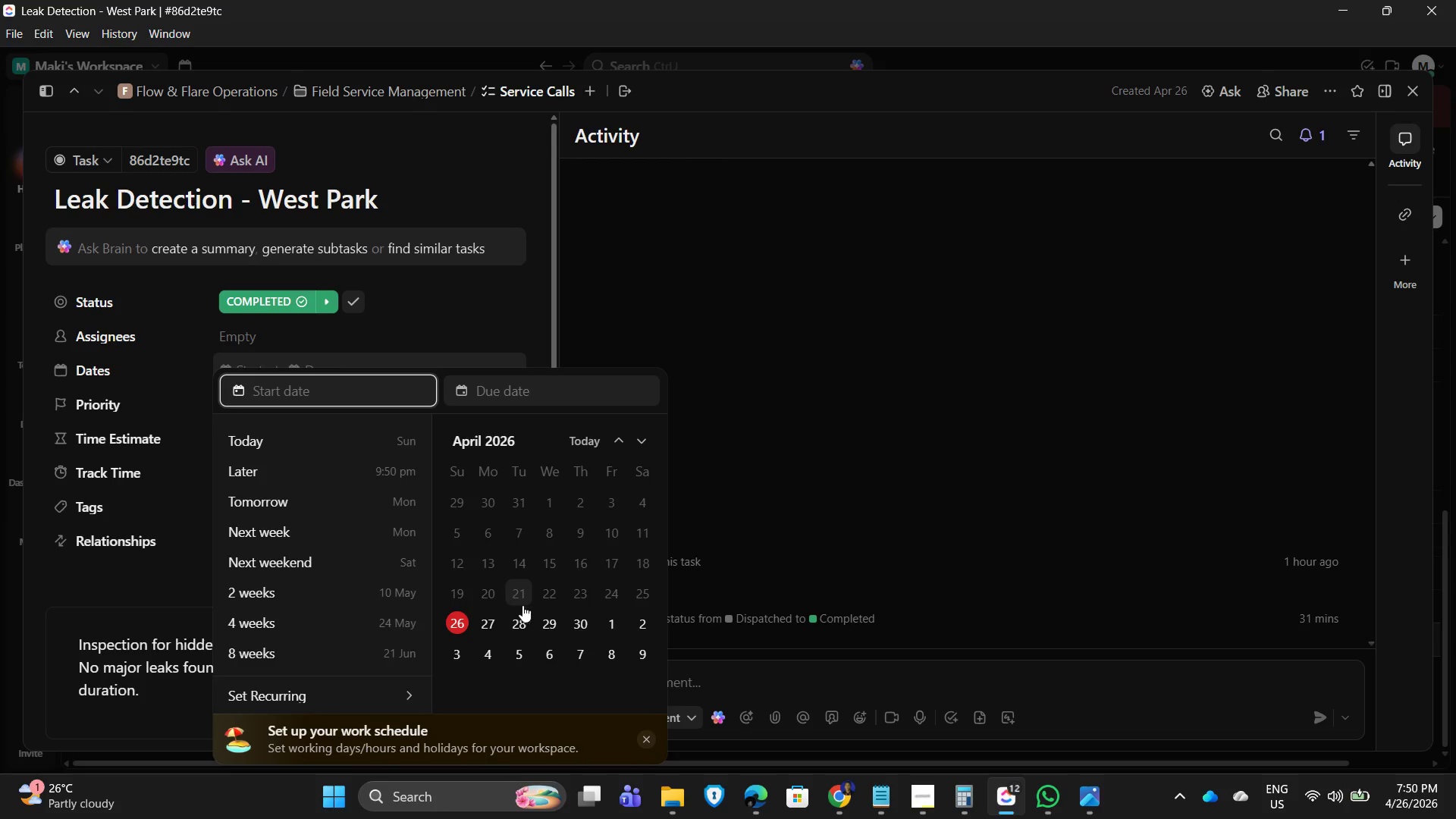 
left_click([551, 596])
 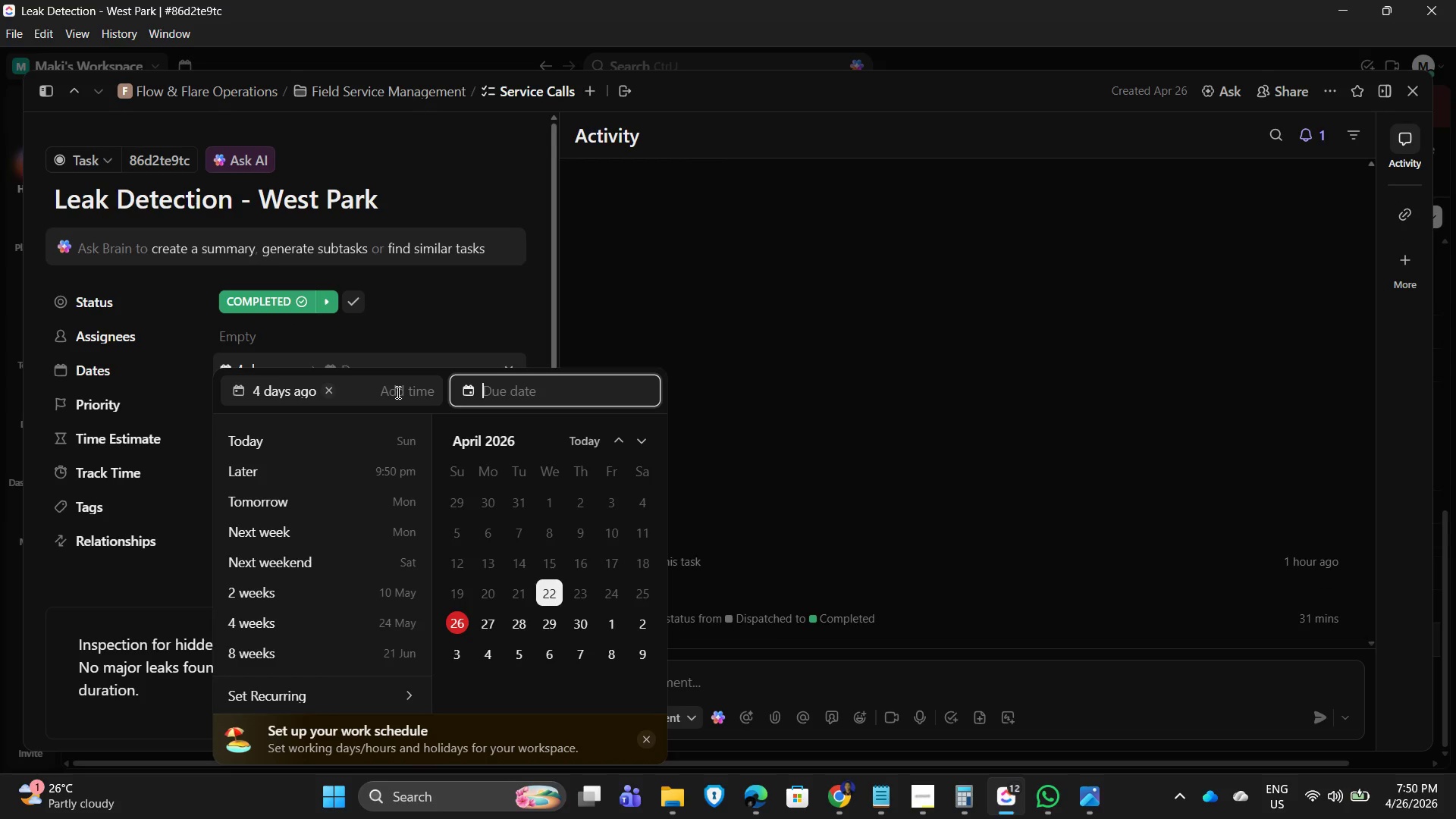 
left_click([397, 392])
 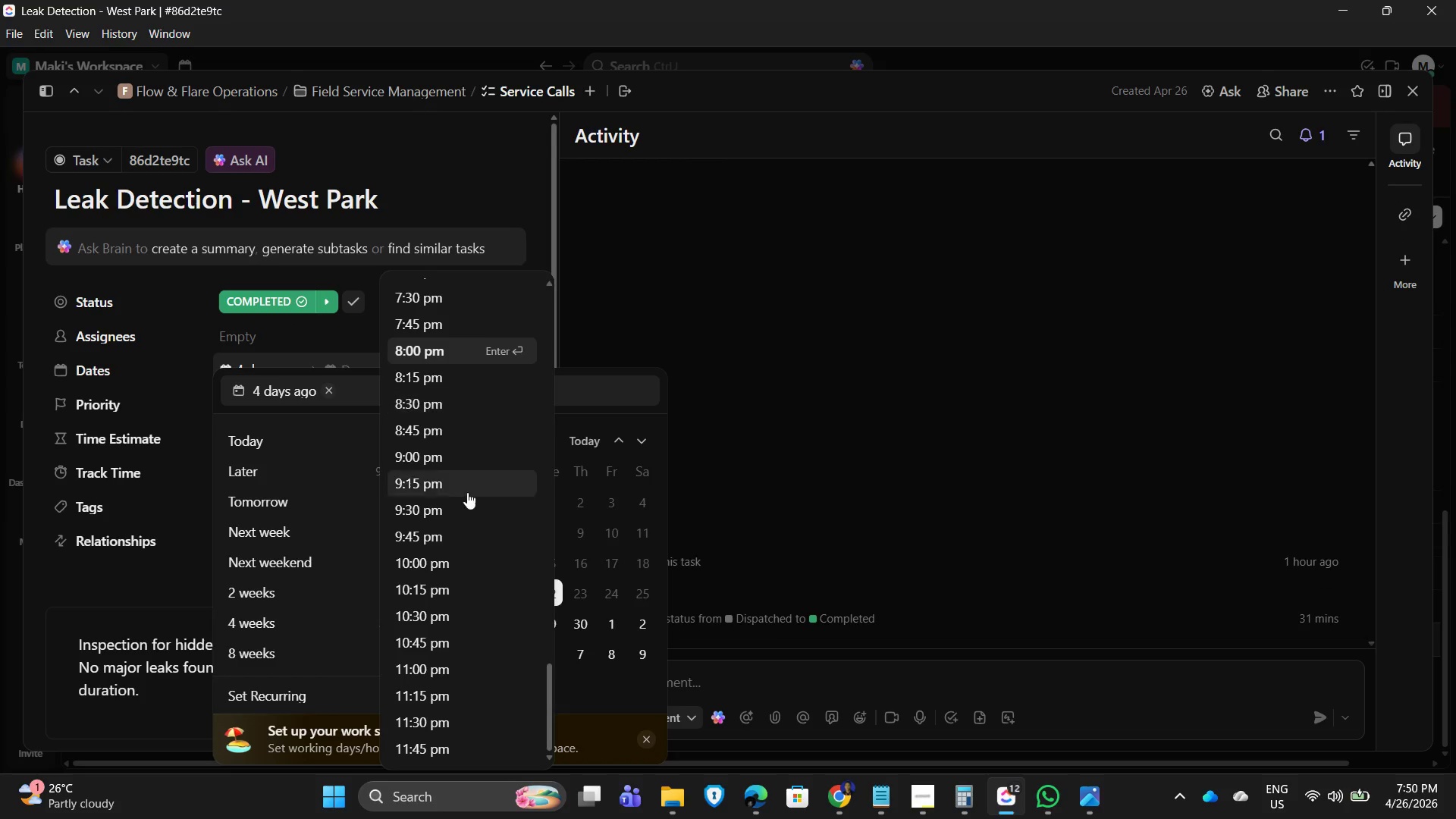 
scroll: coordinate [468, 520], scroll_direction: up, amount: 12.0
 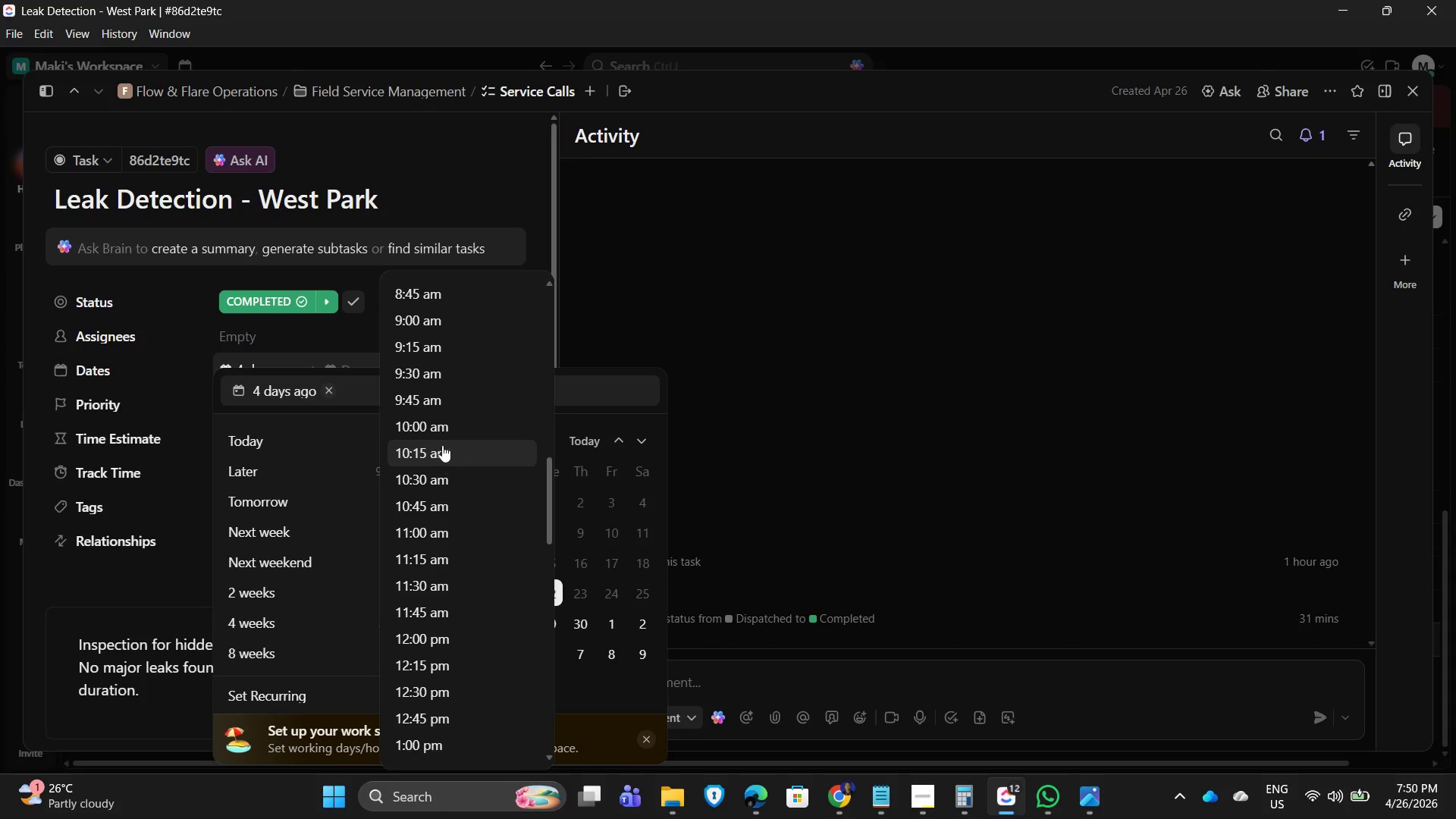 
left_click([440, 433])
 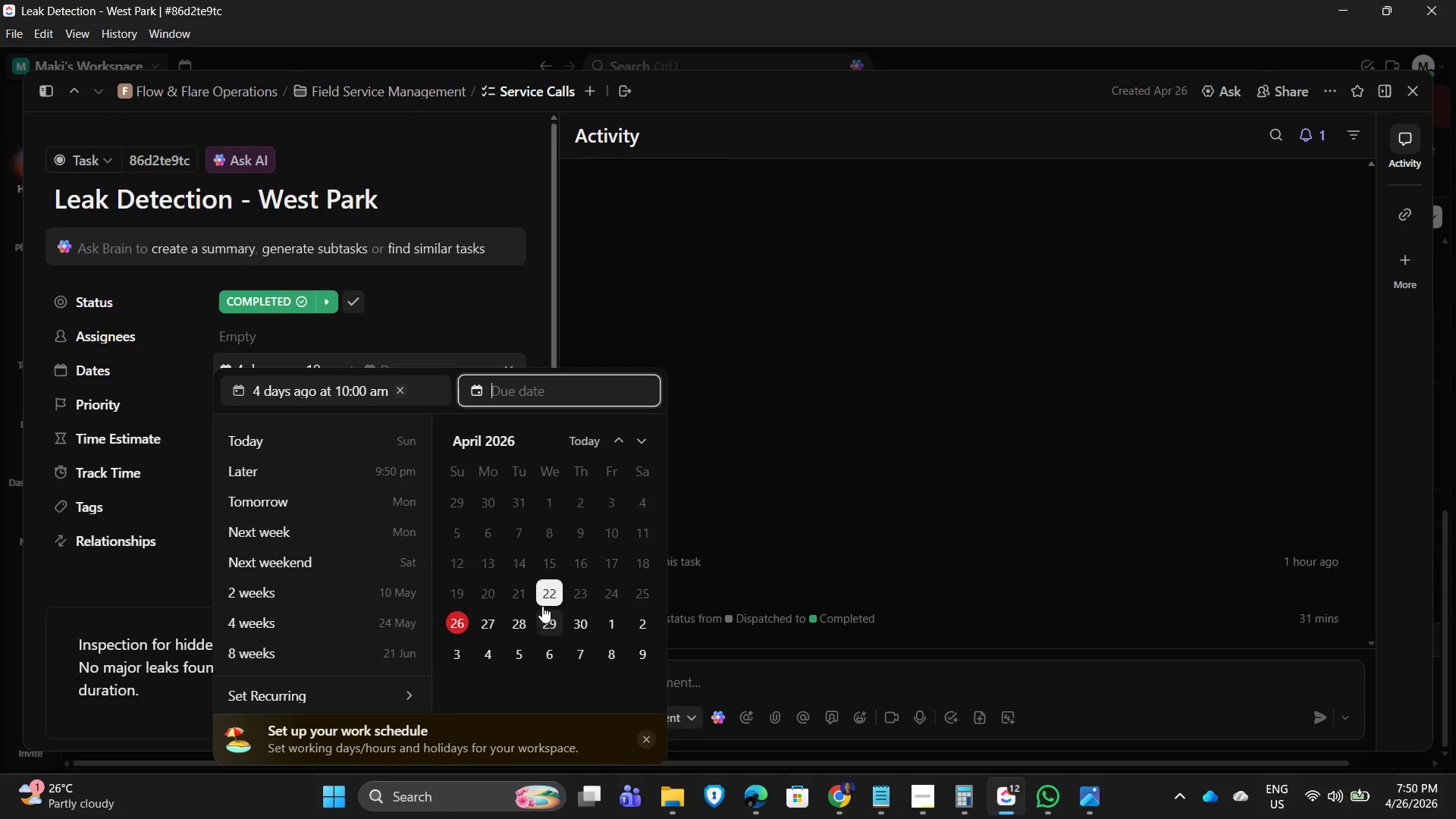 
left_click([538, 587])
 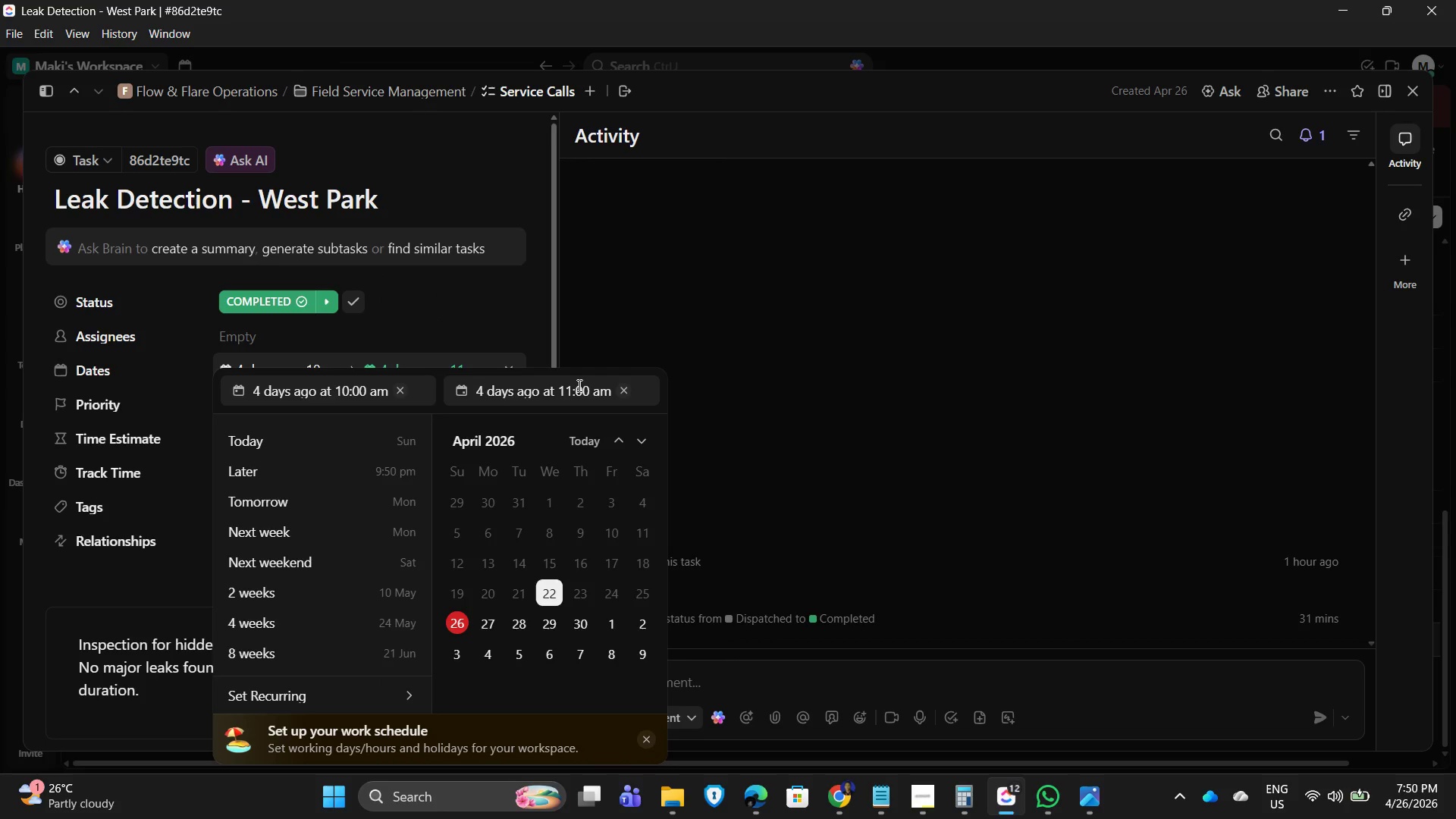 
left_click([578, 385])
 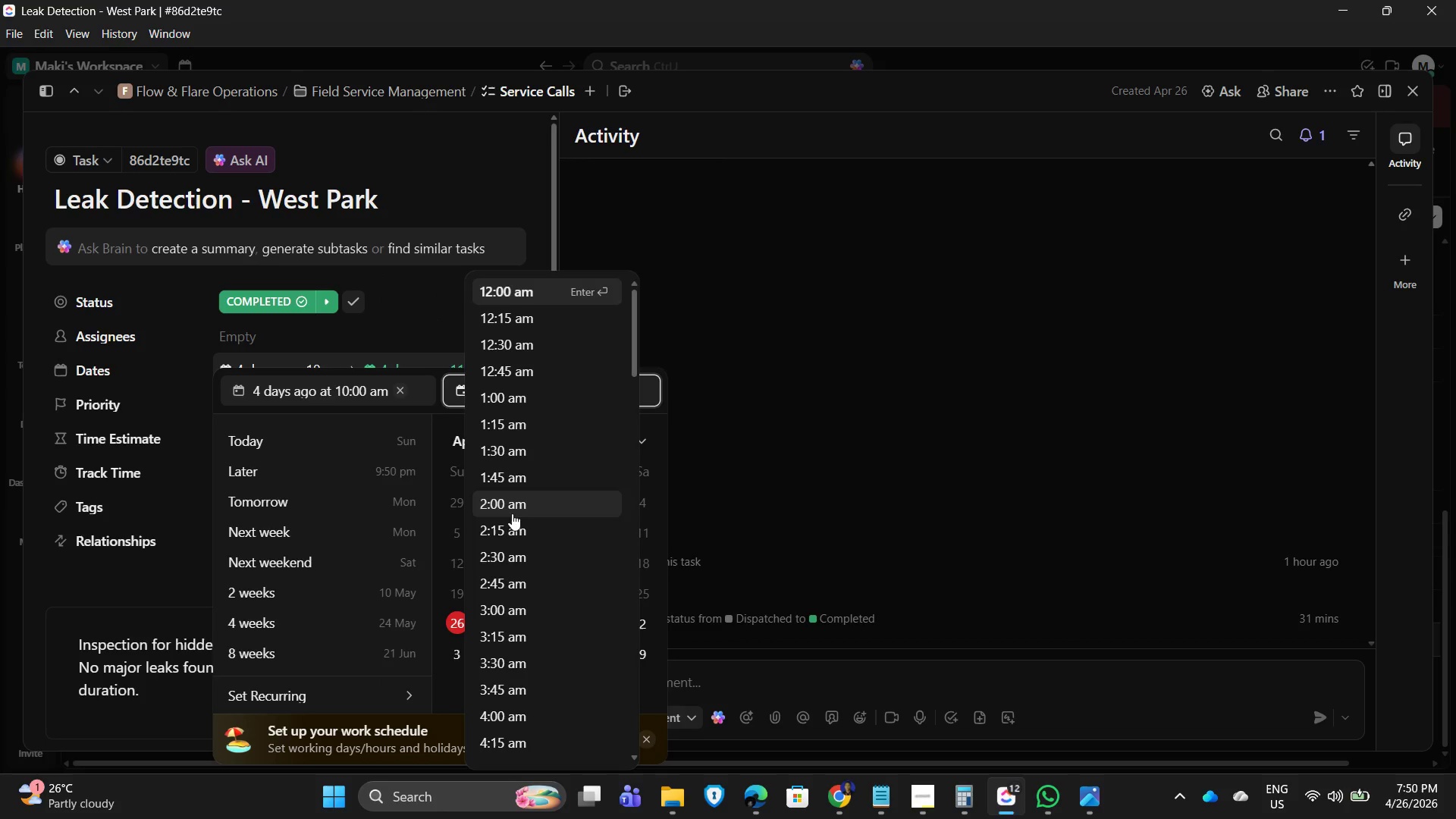 
scroll: coordinate [532, 625], scroll_direction: down, amount: 9.0
 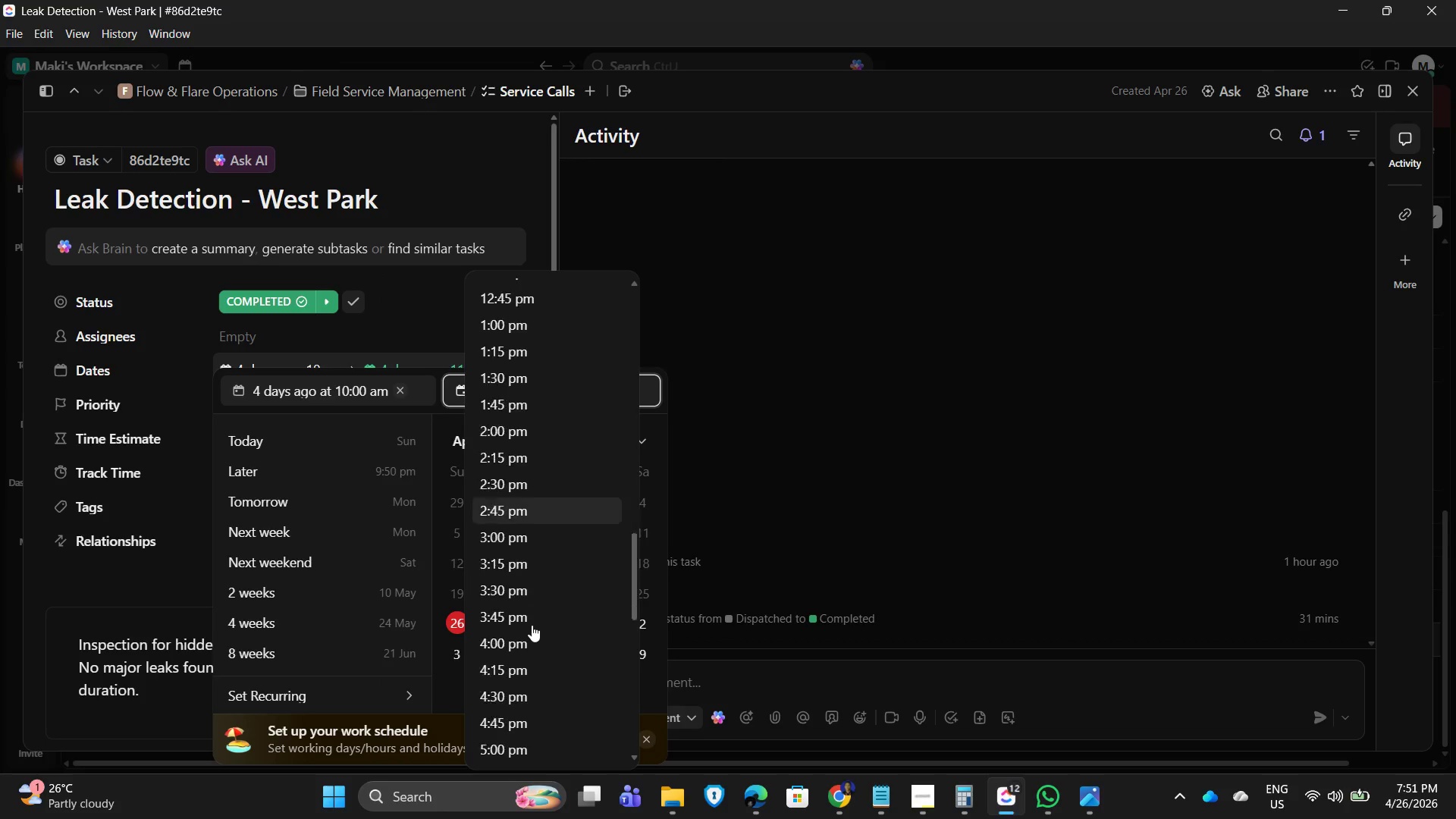 
scroll: coordinate [532, 625], scroll_direction: up, amount: 3.0
 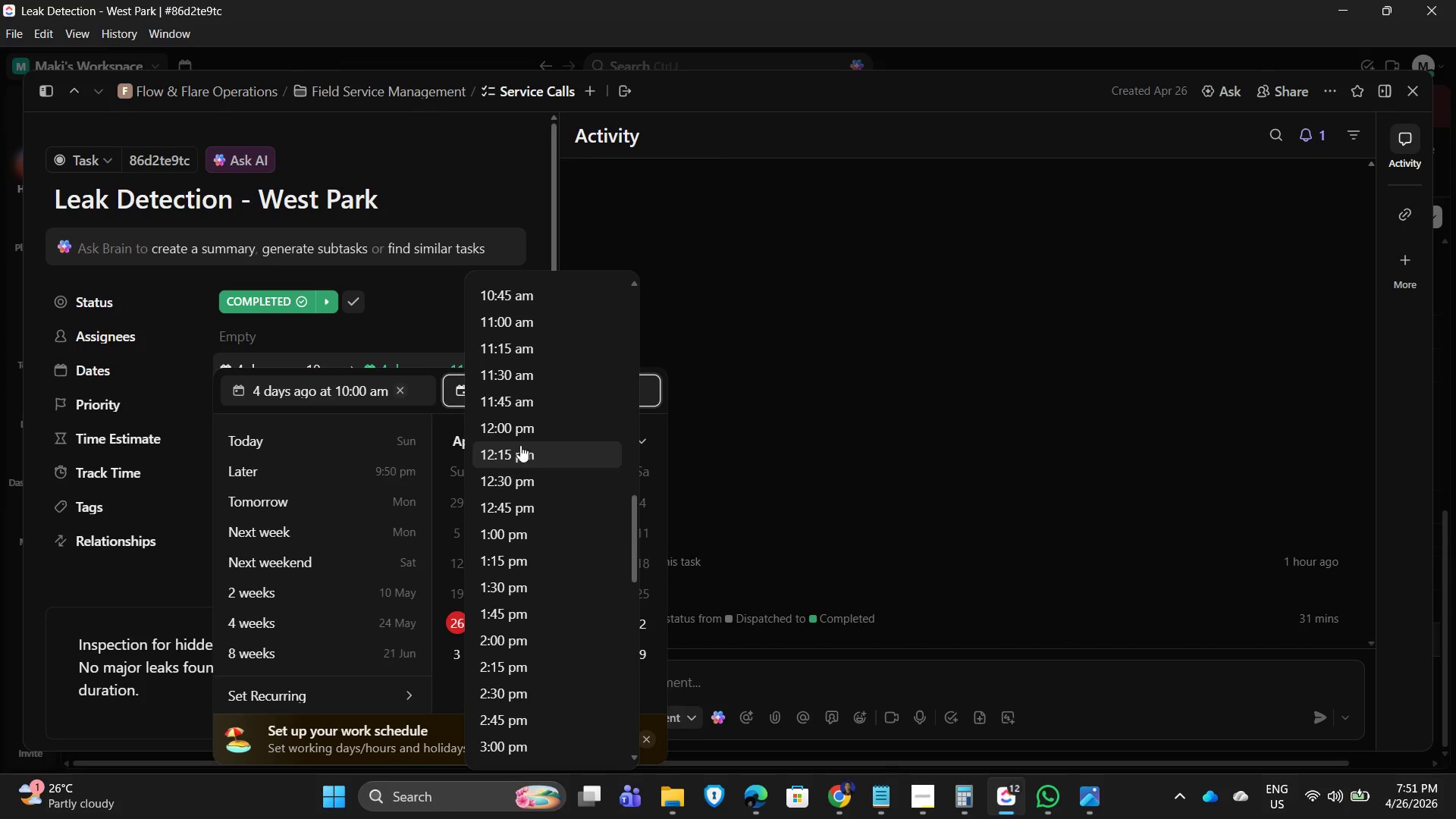 
left_click([519, 430])
 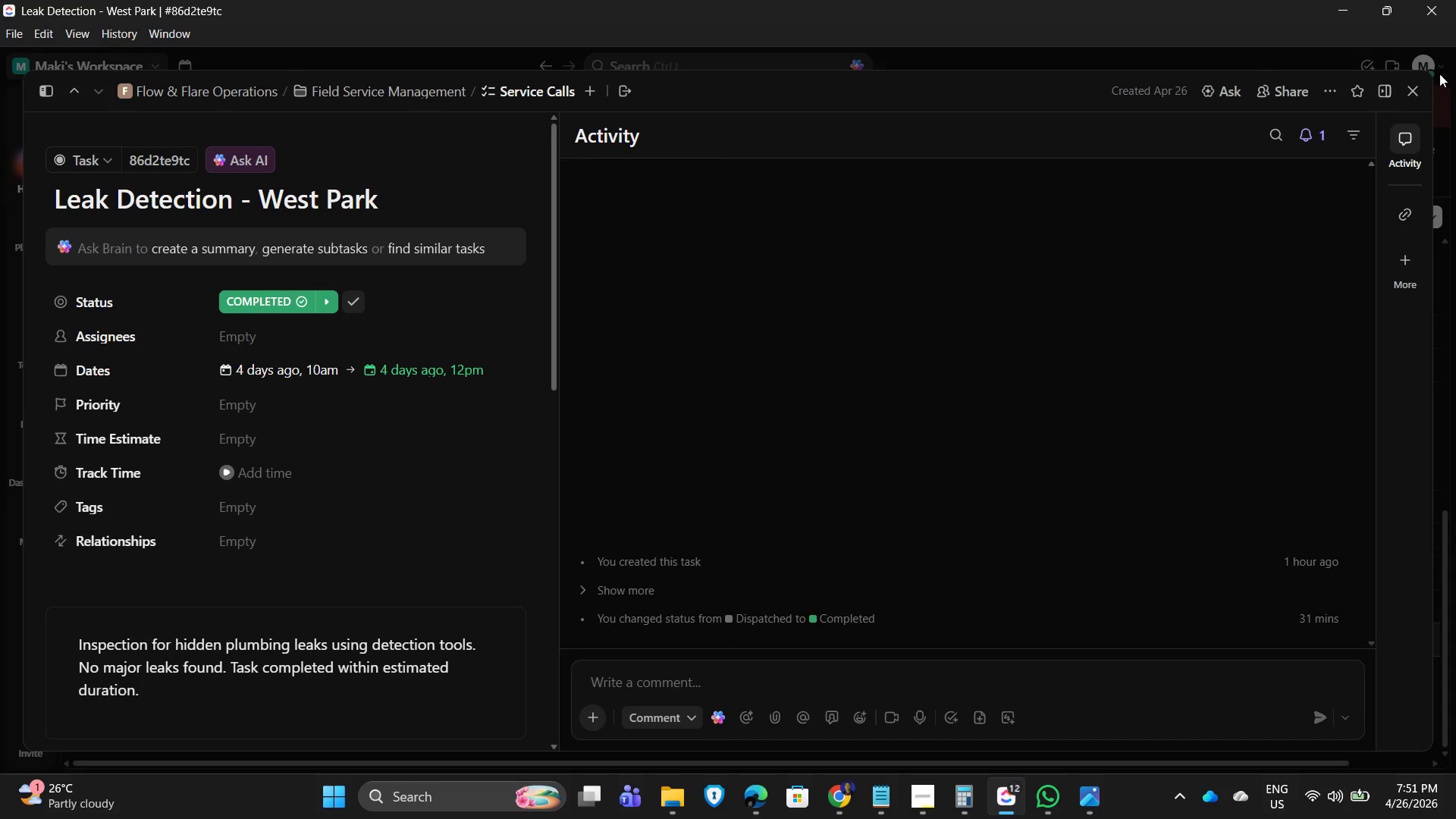 
left_click([1407, 88])
 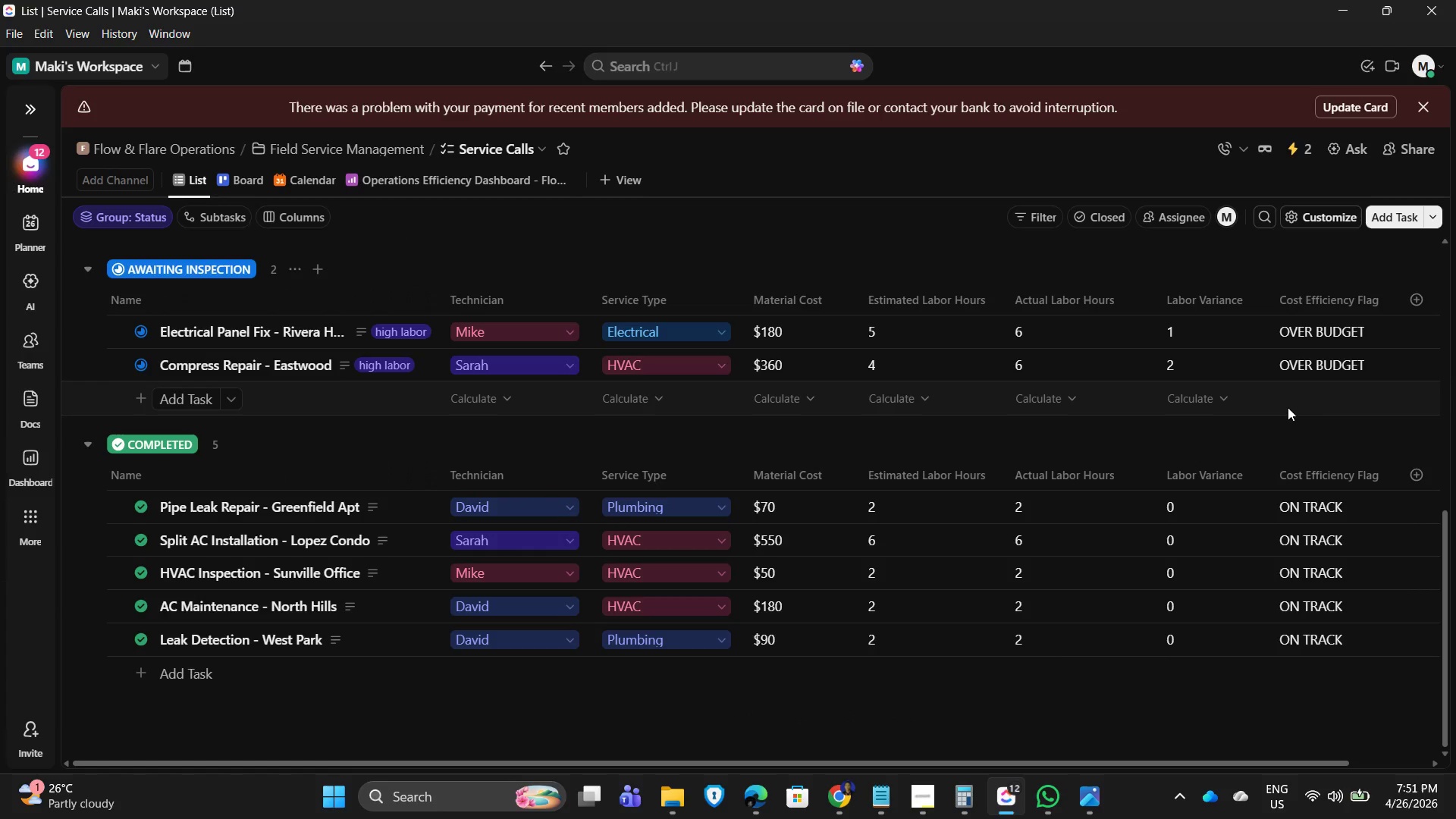 
wait(5.56)
 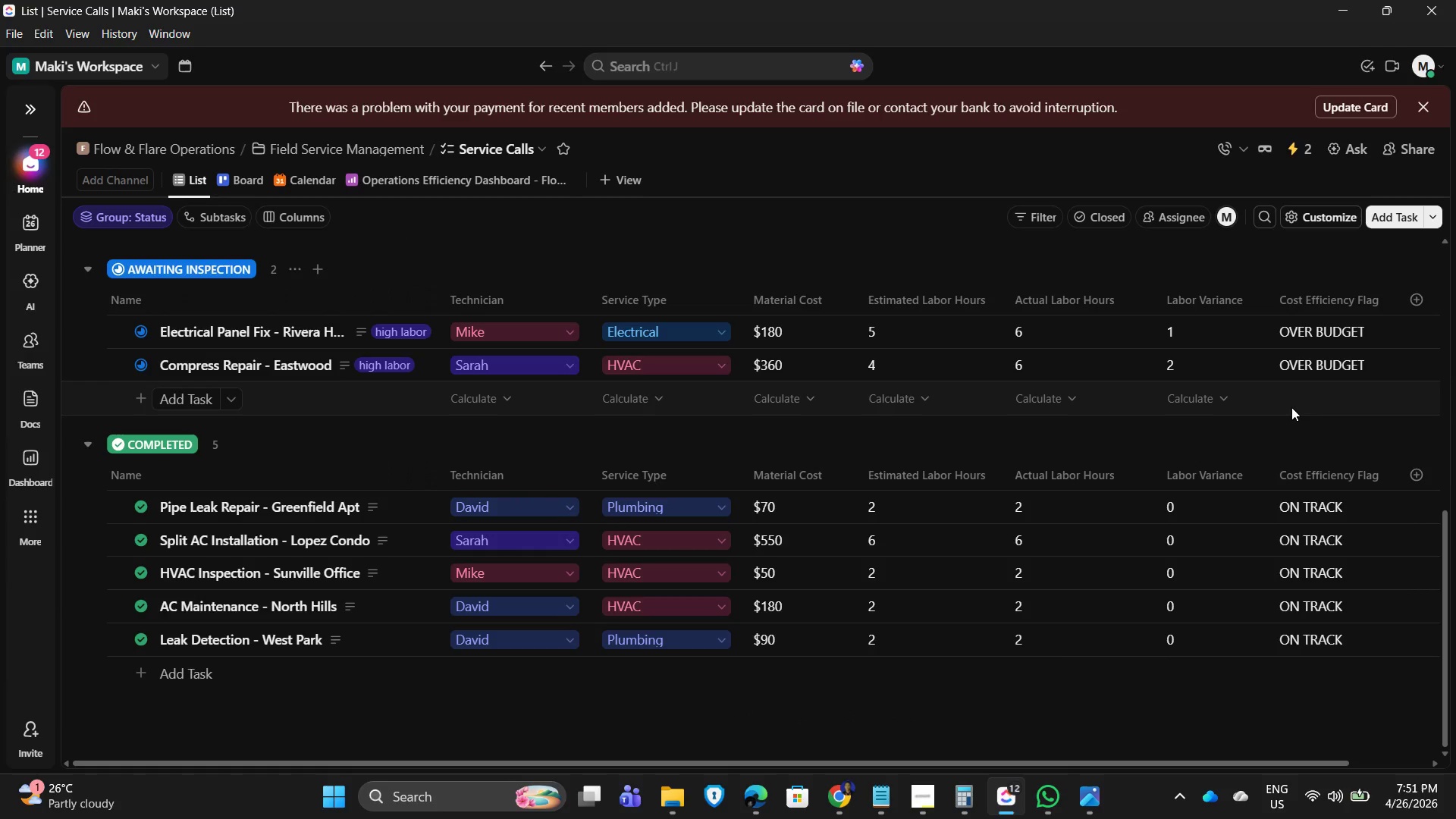 
scroll: coordinate [195, 463], scroll_direction: up, amount: 9.0
 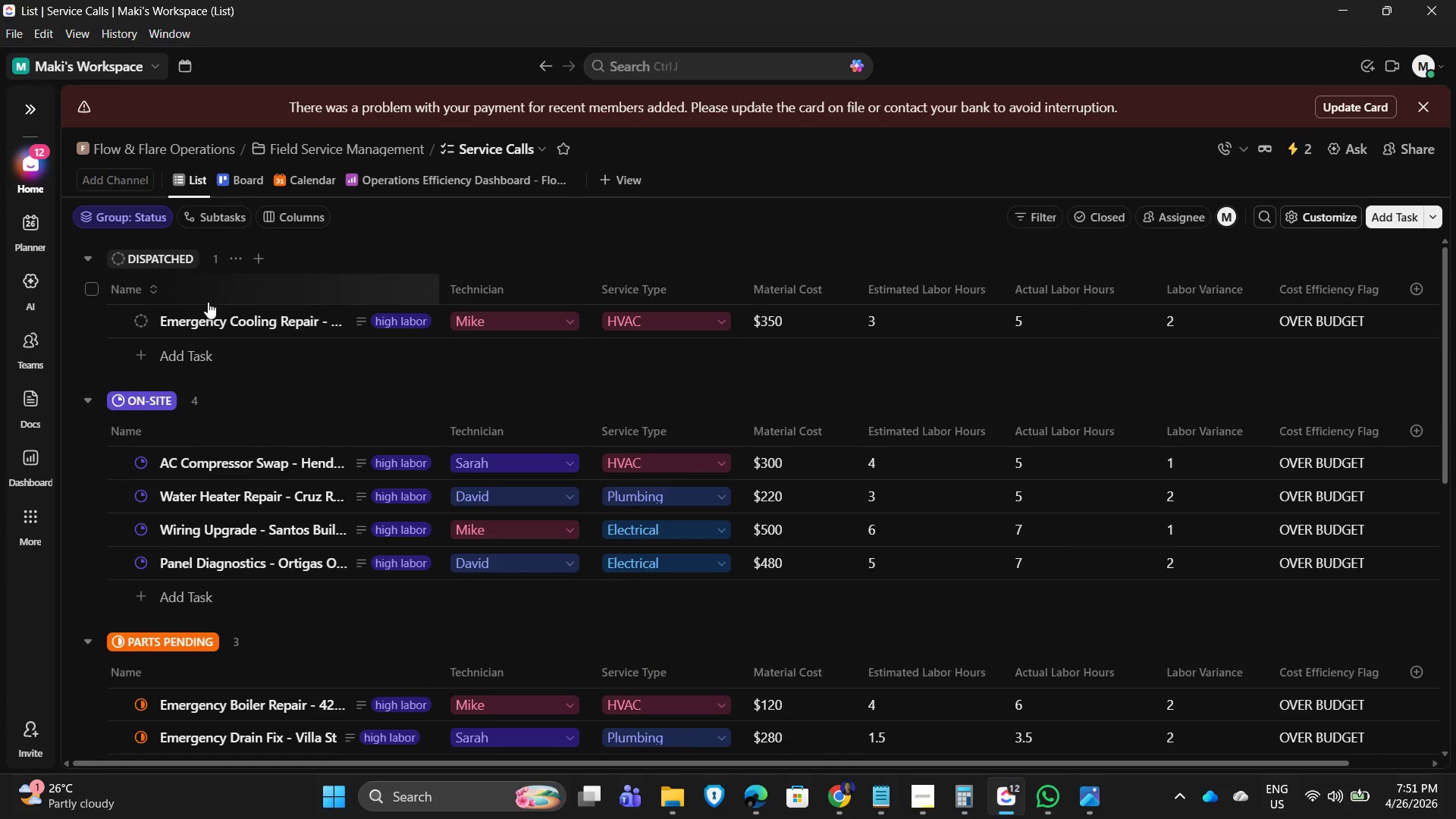 
left_click([202, 316])
 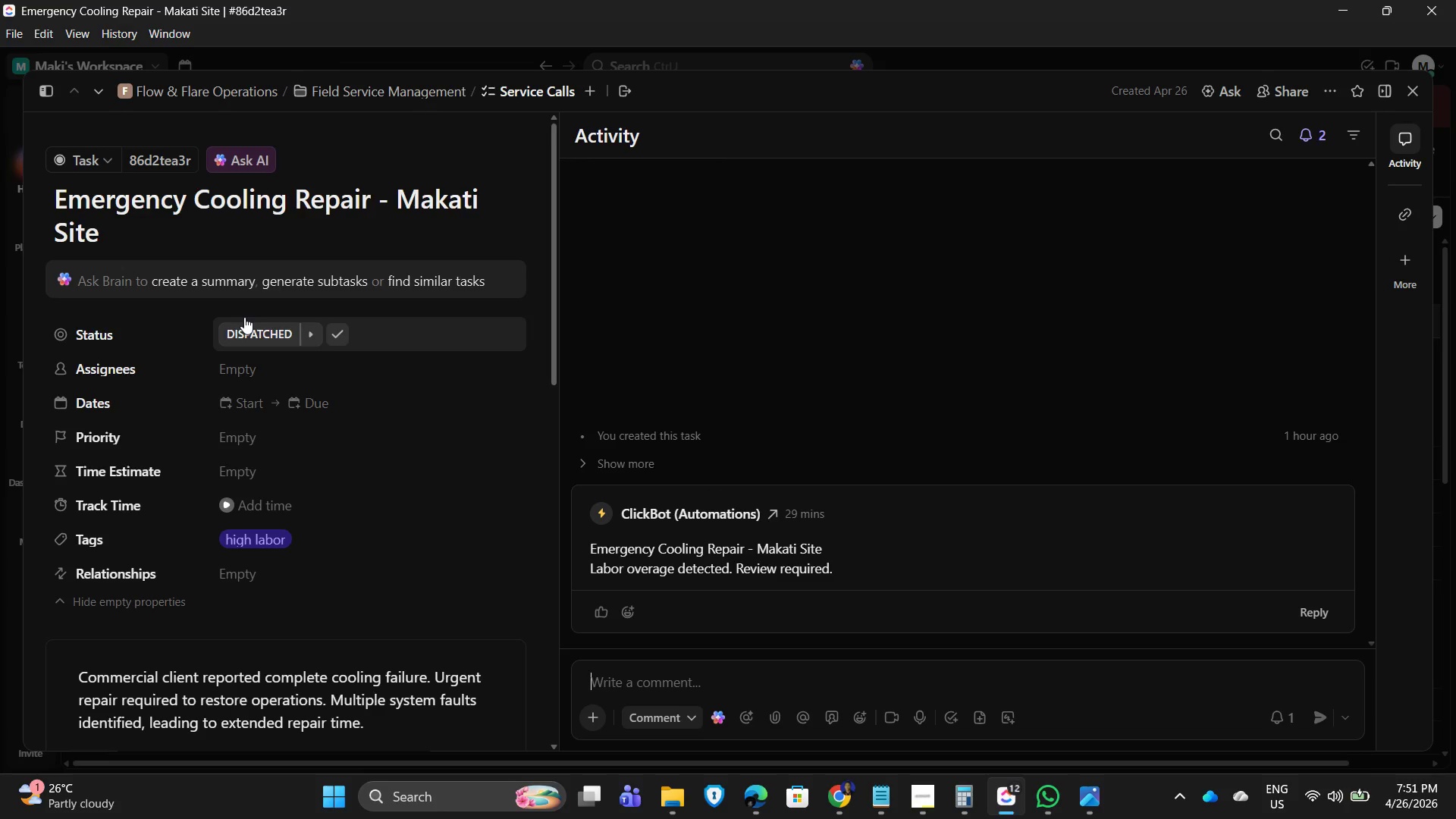 
wait(13.33)
 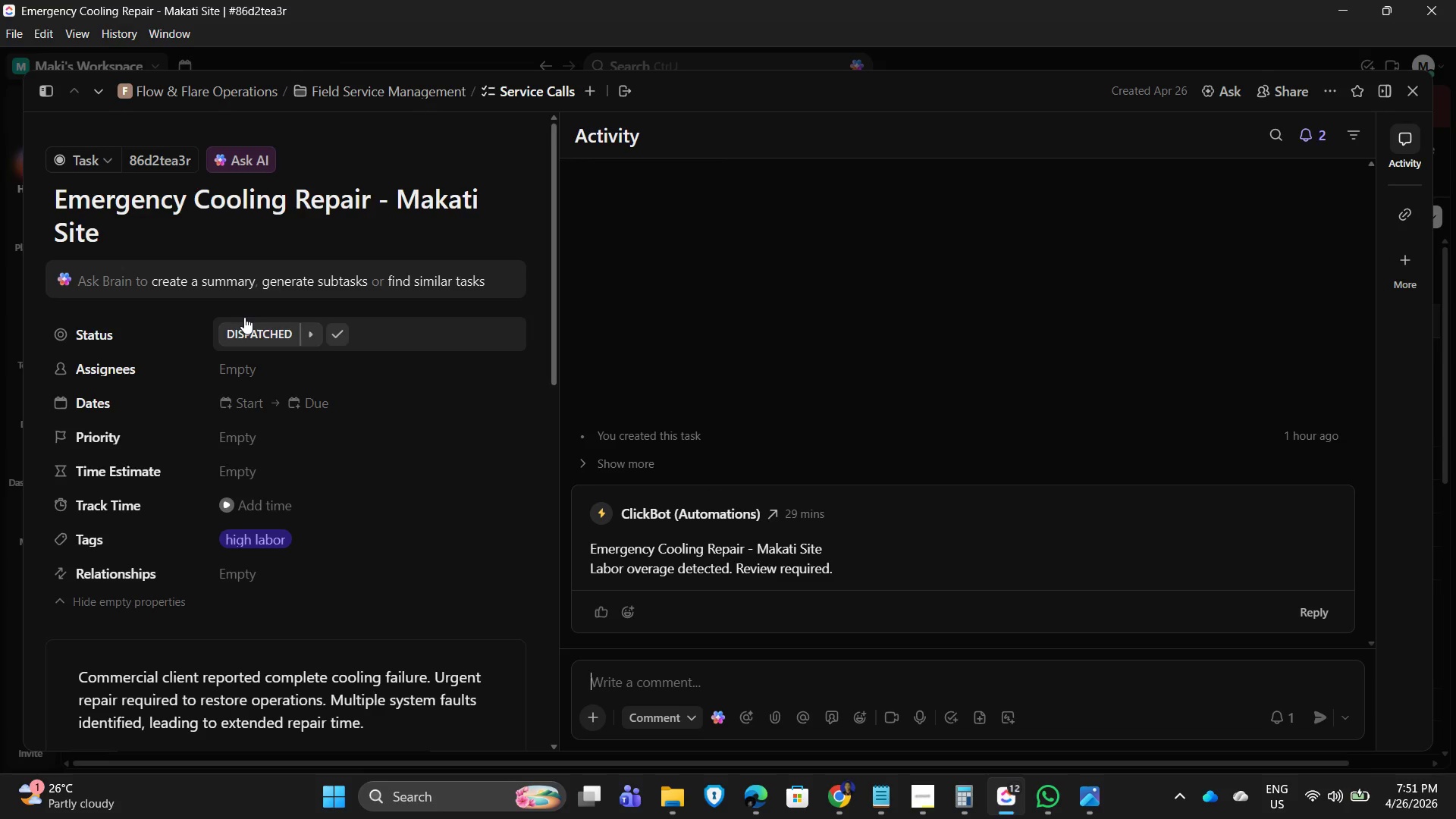 
left_click([240, 408])
 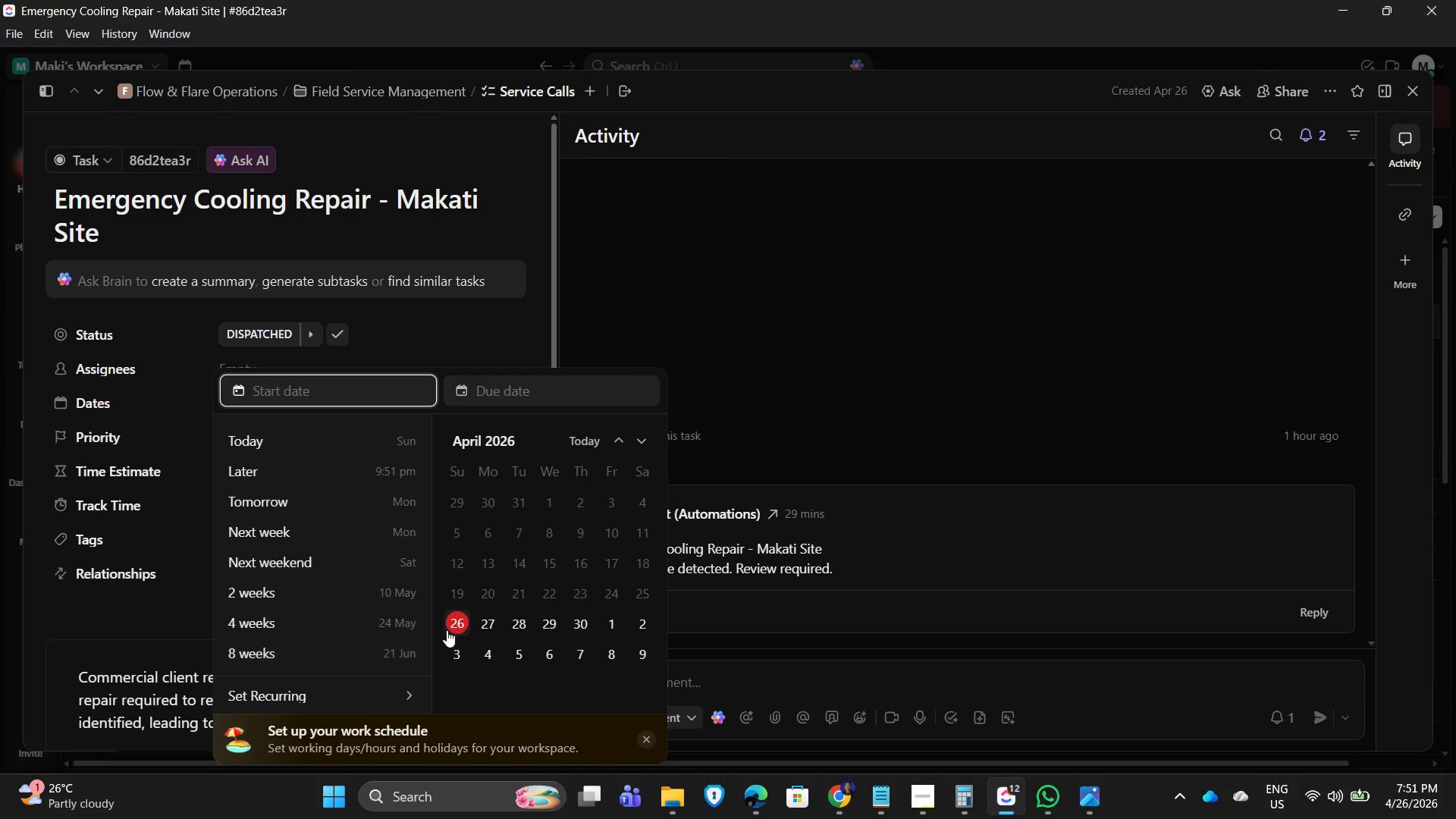 
left_click([449, 626])
 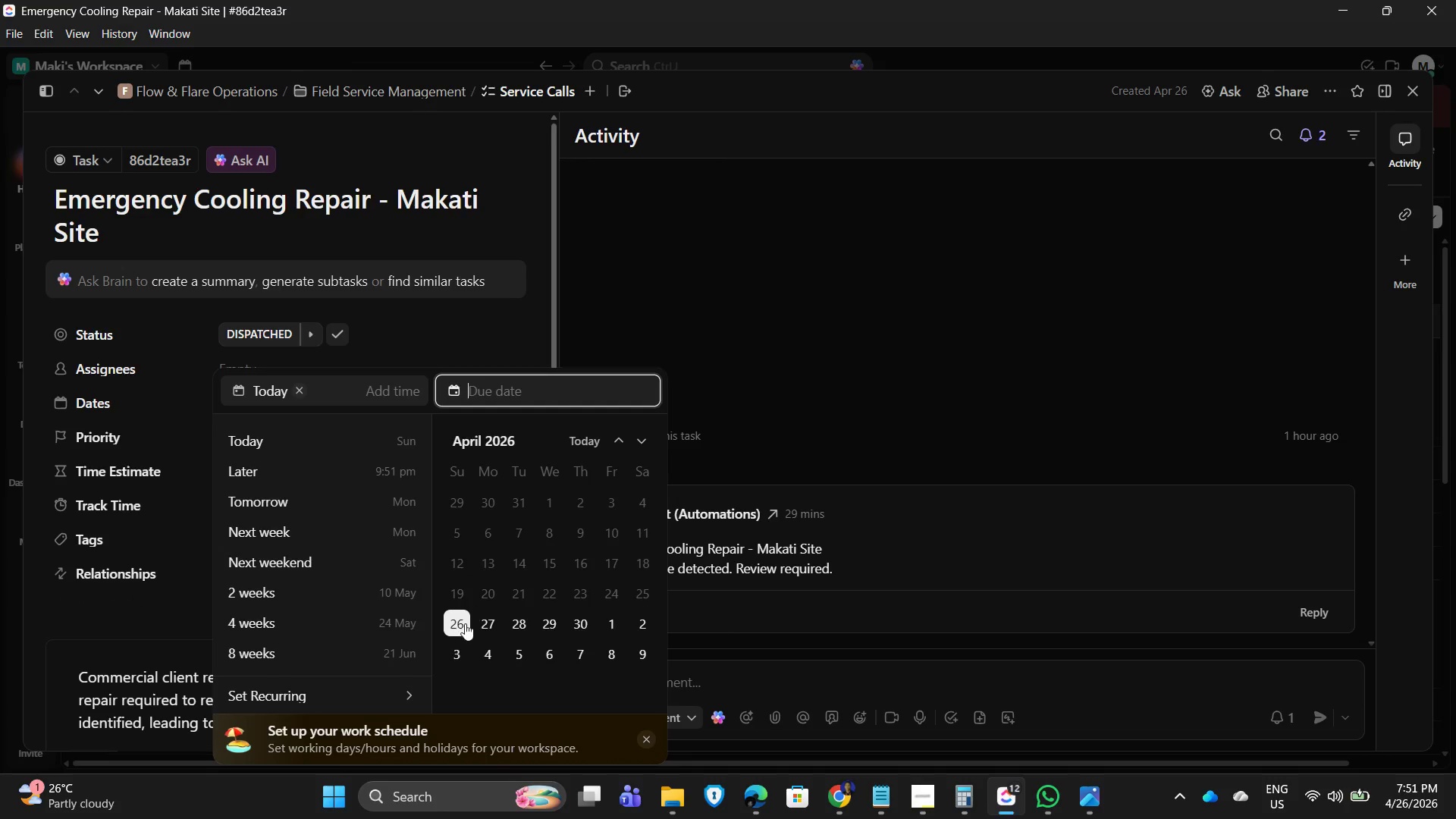 
left_click([387, 385])
 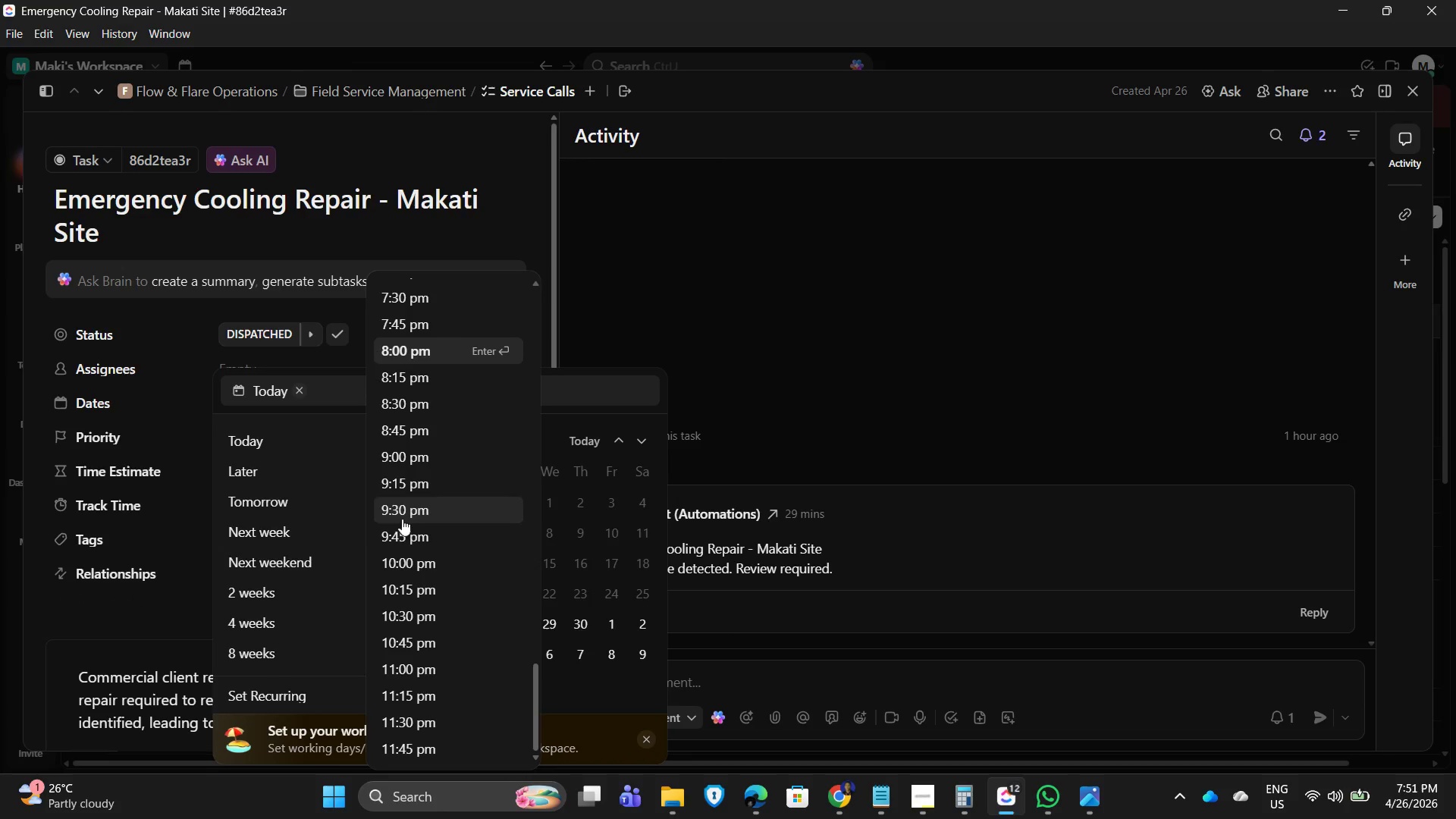 
scroll: coordinate [428, 589], scroll_direction: up, amount: 12.0
 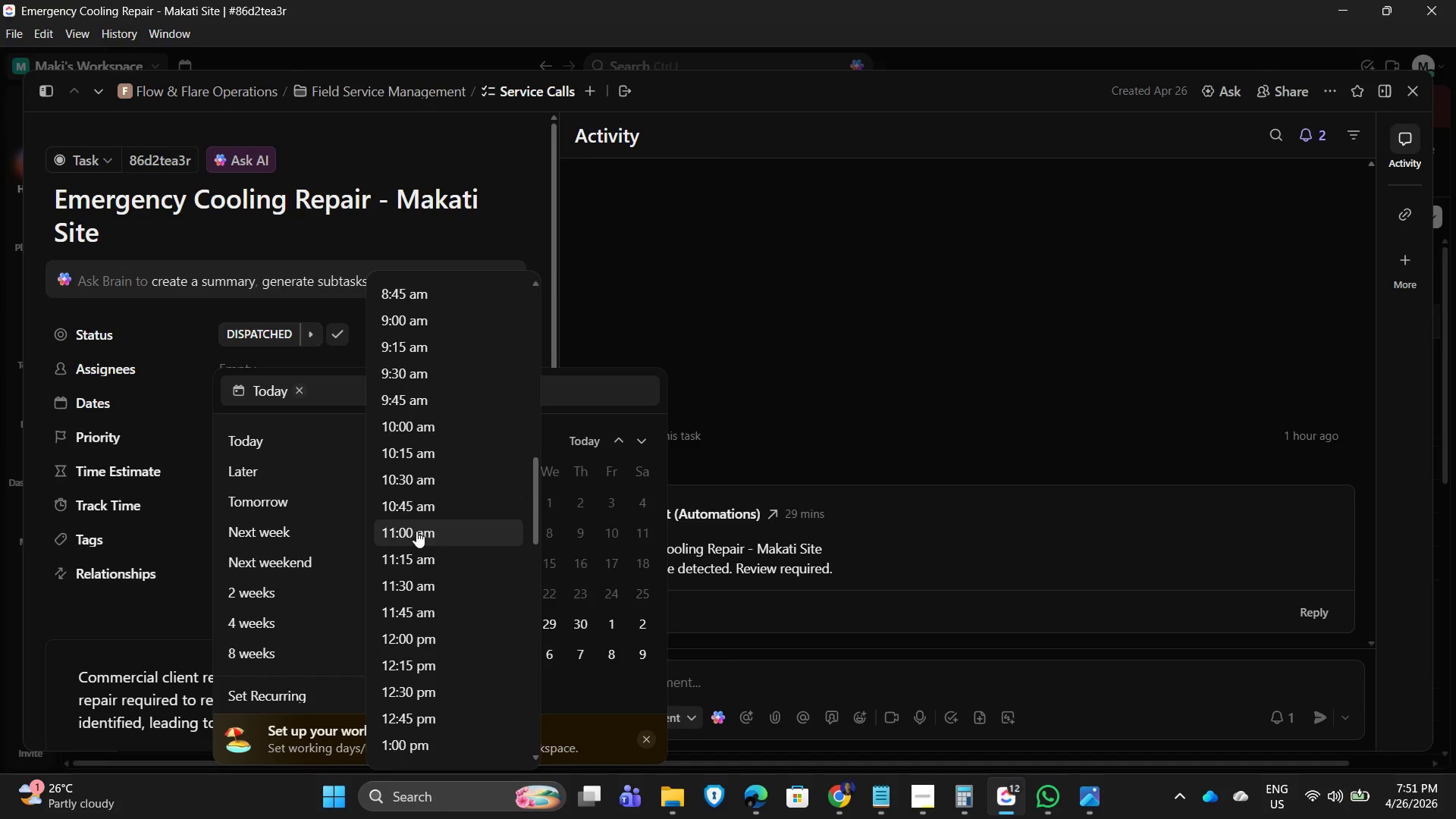 
left_click([416, 535])
 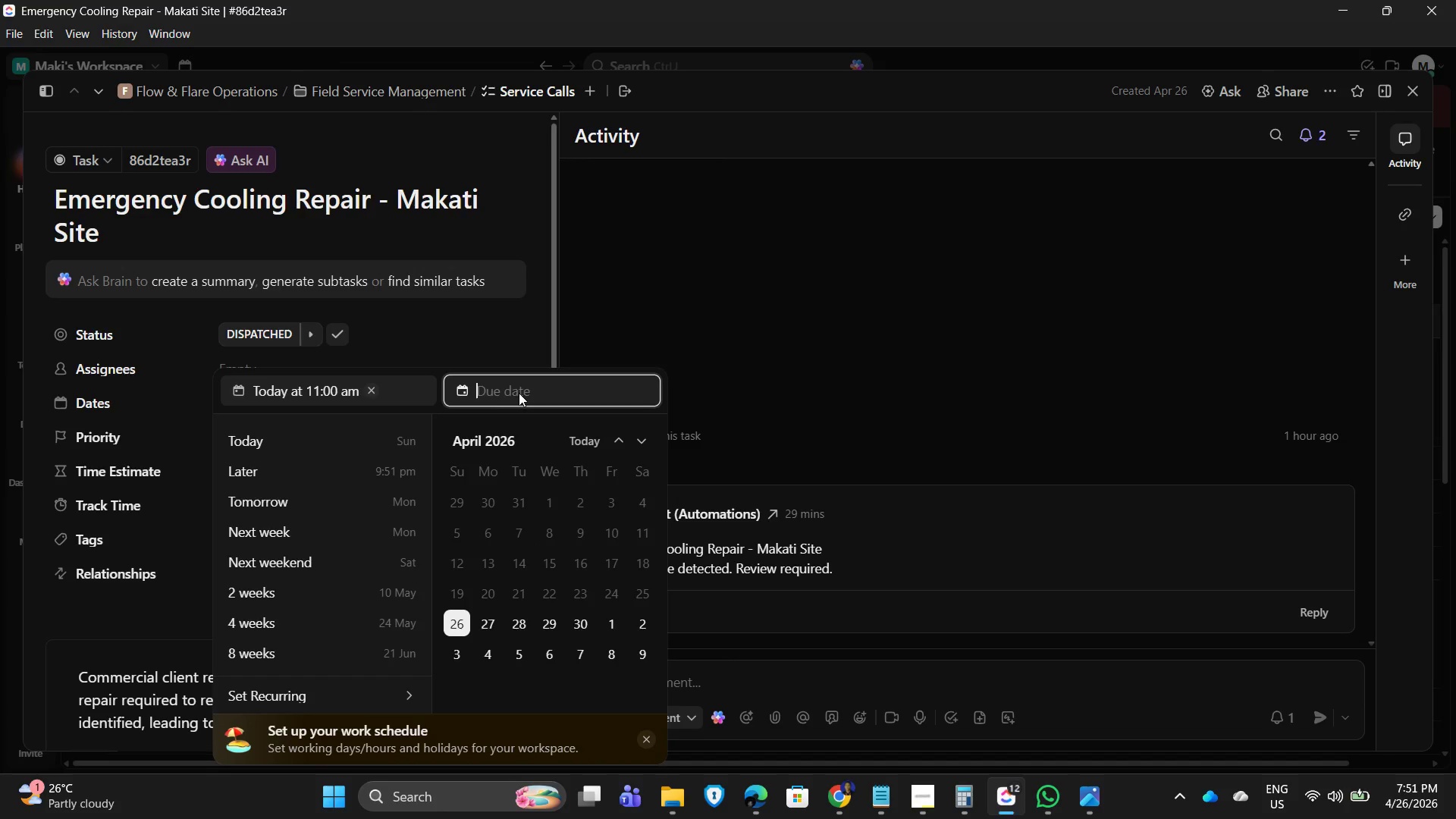 
left_click([519, 392])
 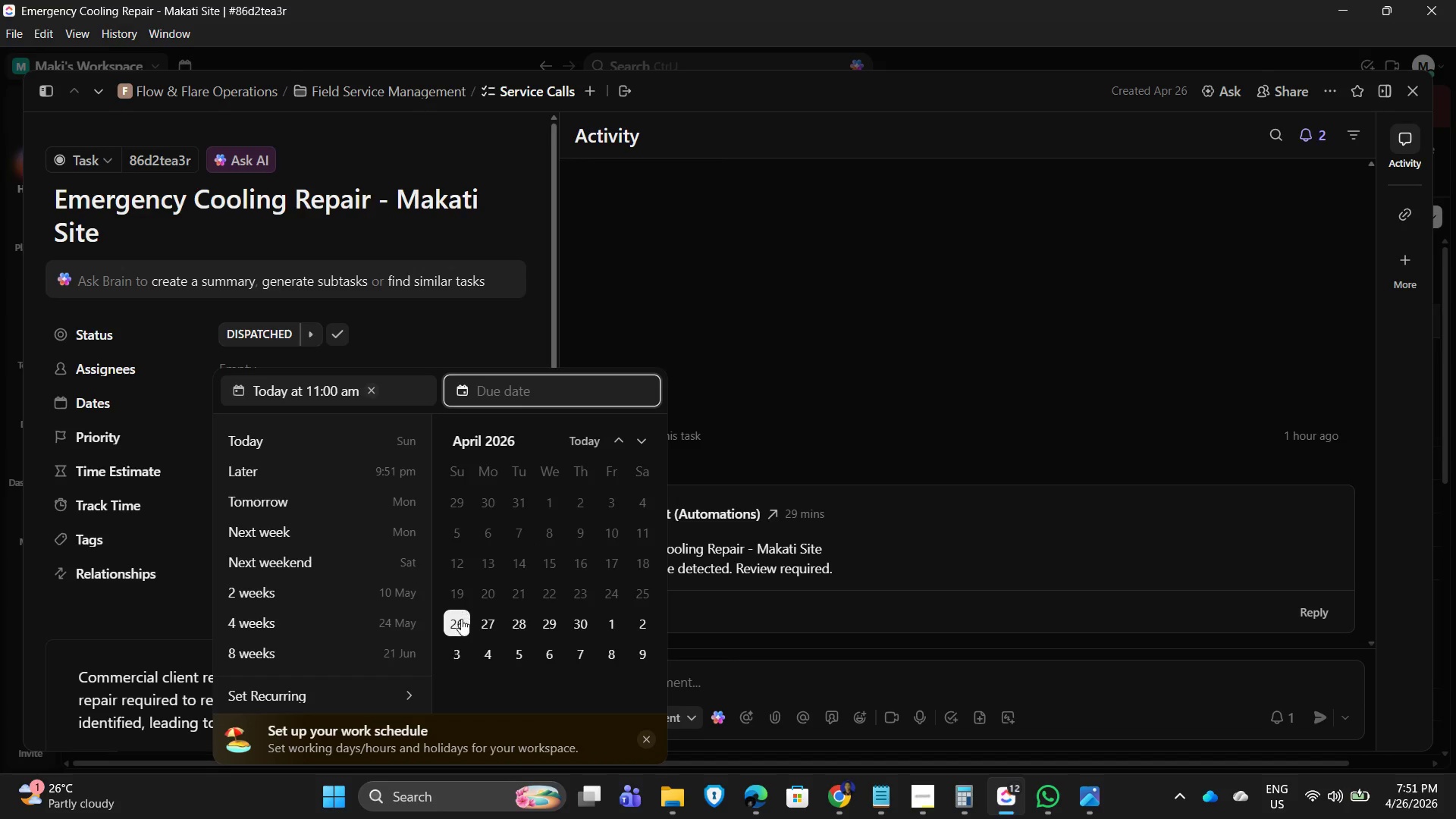 
left_click([459, 628])
 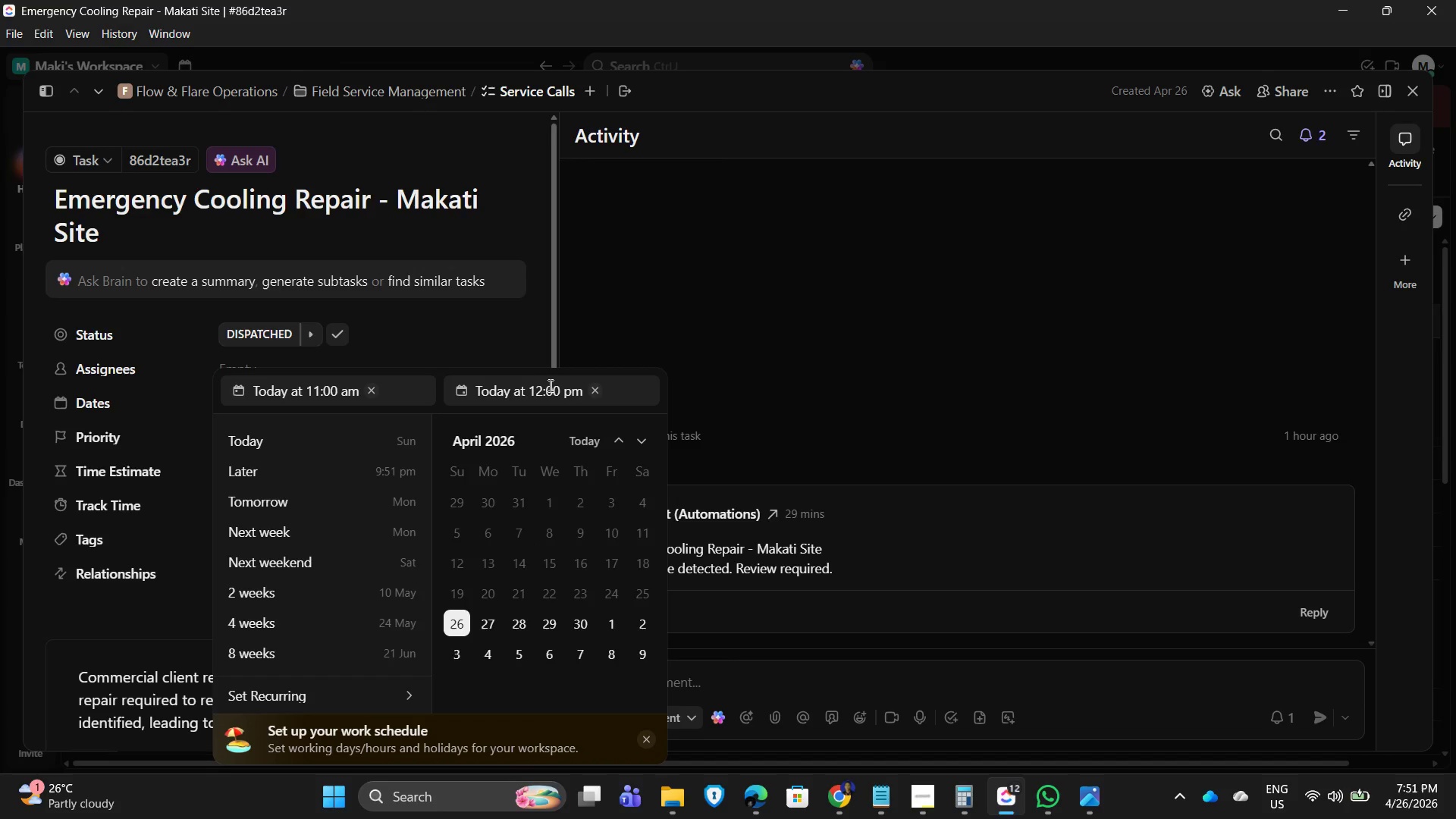 
left_click([549, 385])
 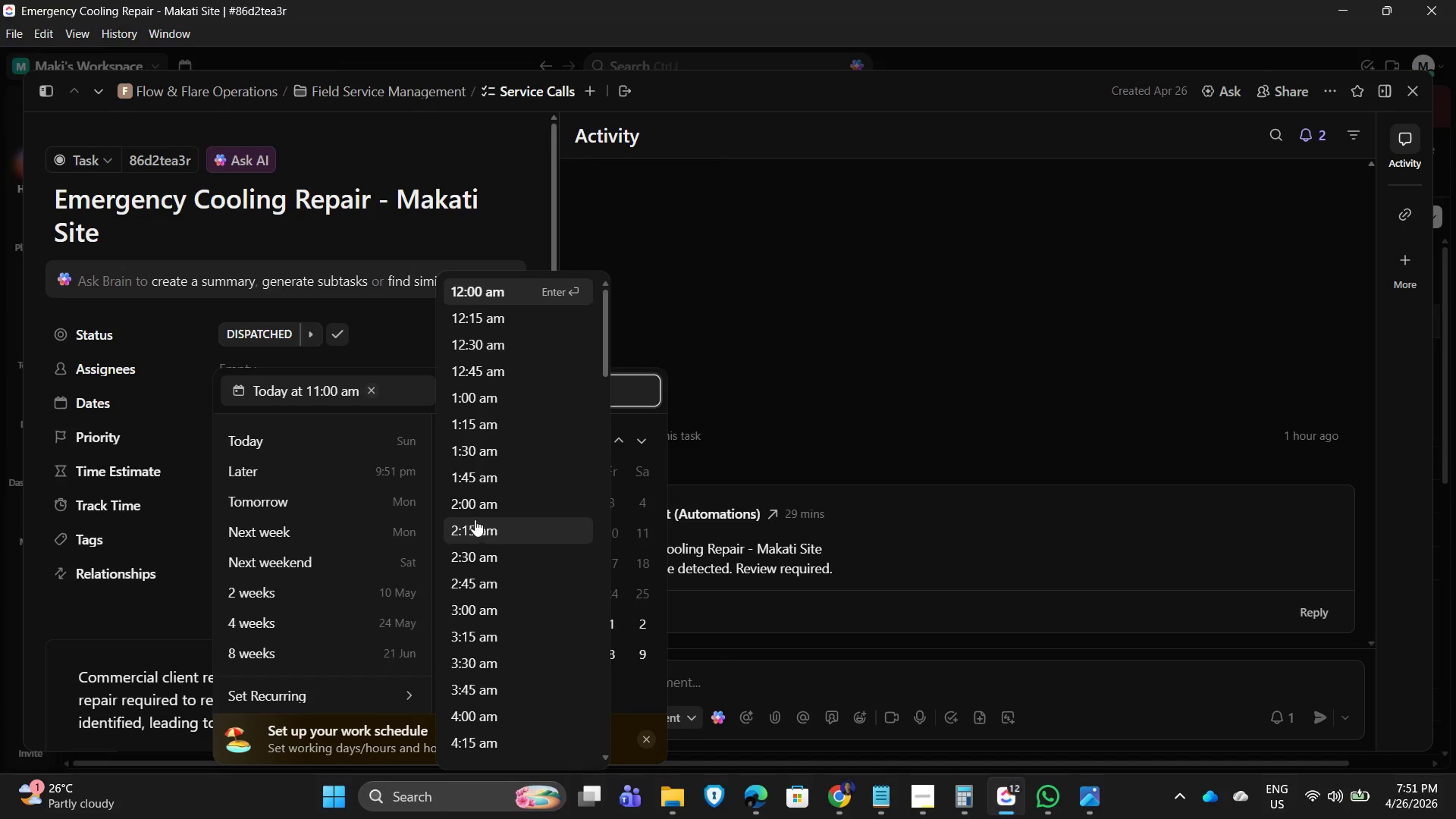 
scroll: coordinate [486, 598], scroll_direction: down, amount: 16.0
 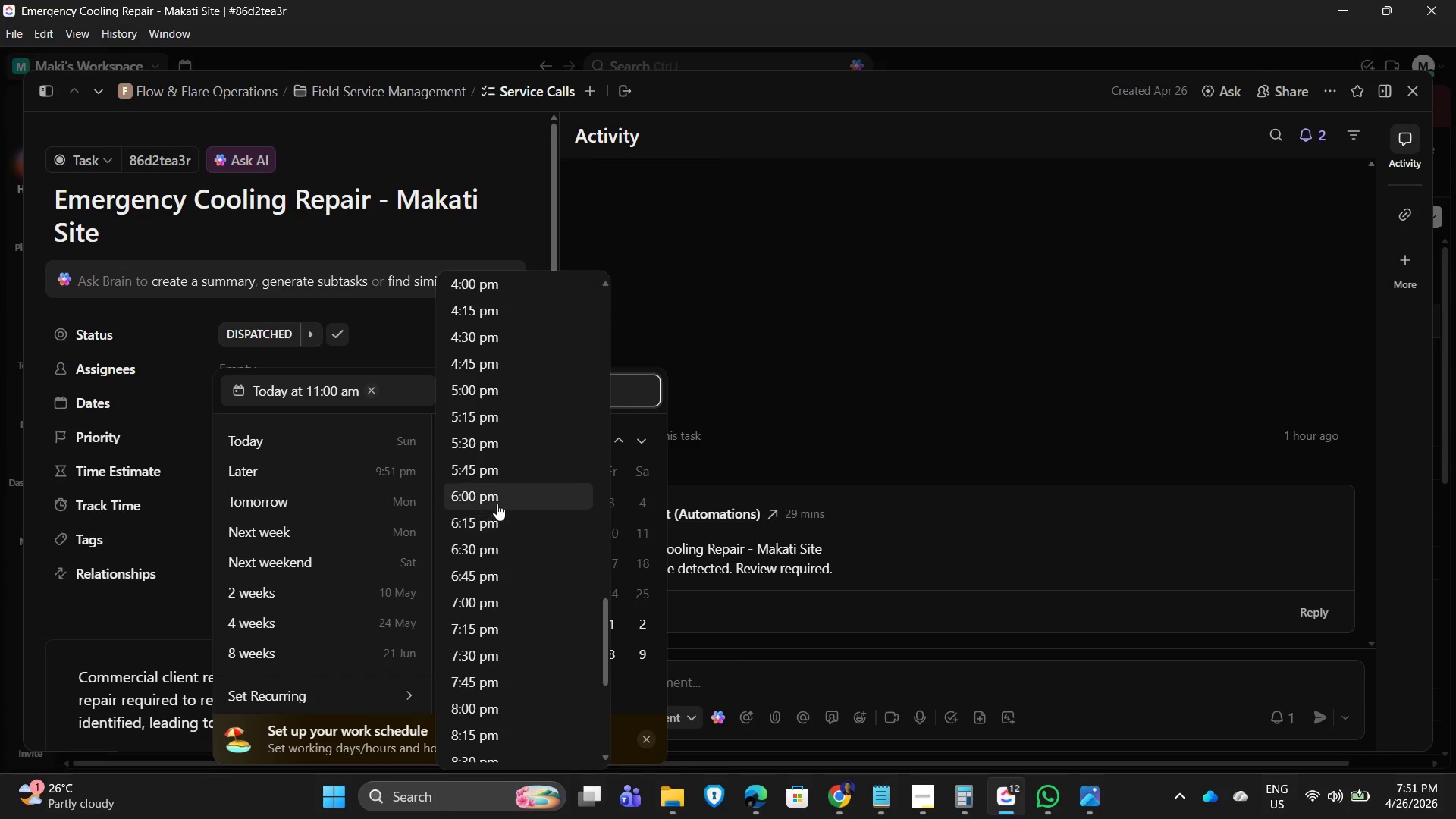 
left_click([497, 500])
 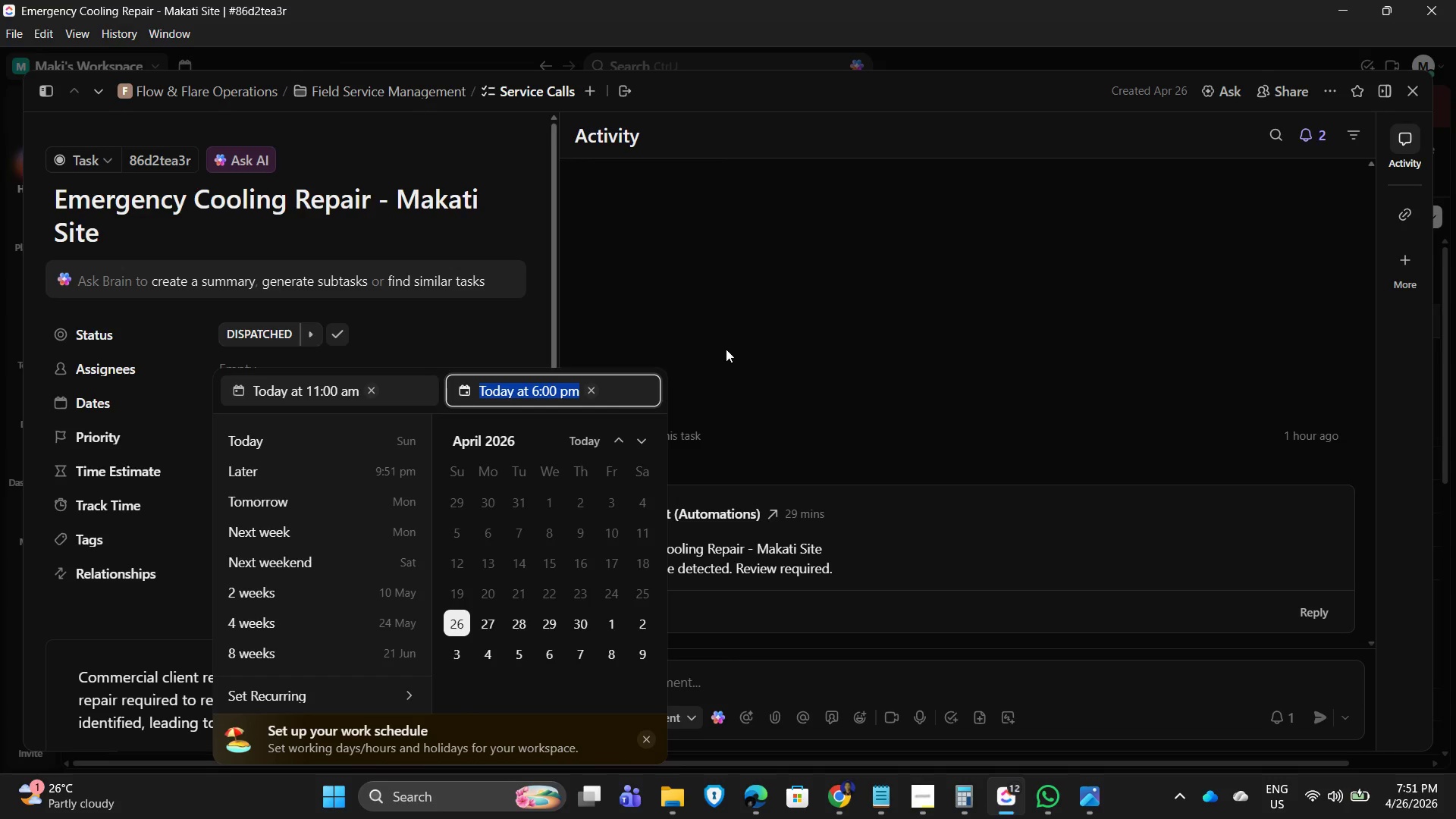 
left_click([792, 342])
 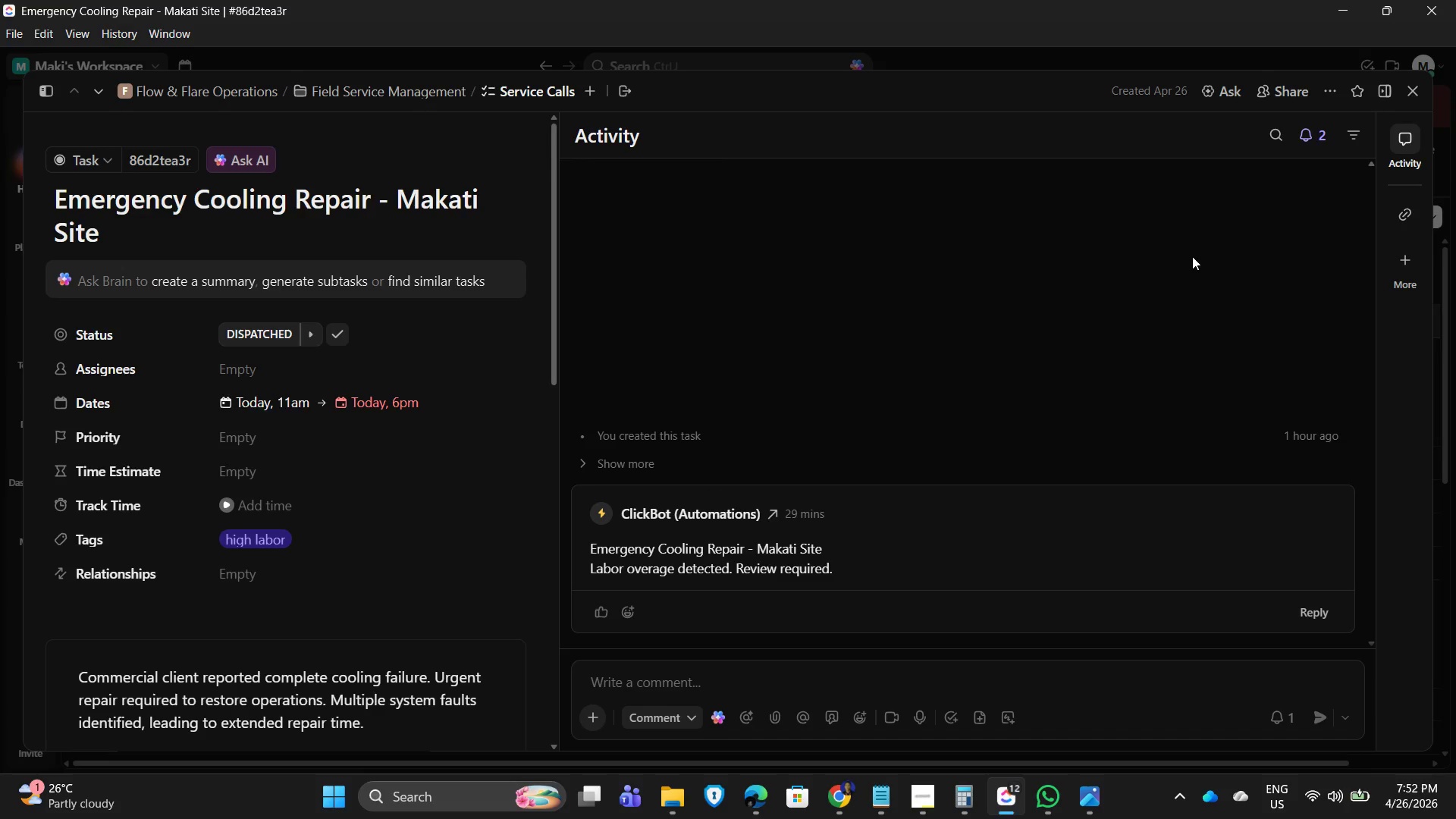 
wait(14.94)
 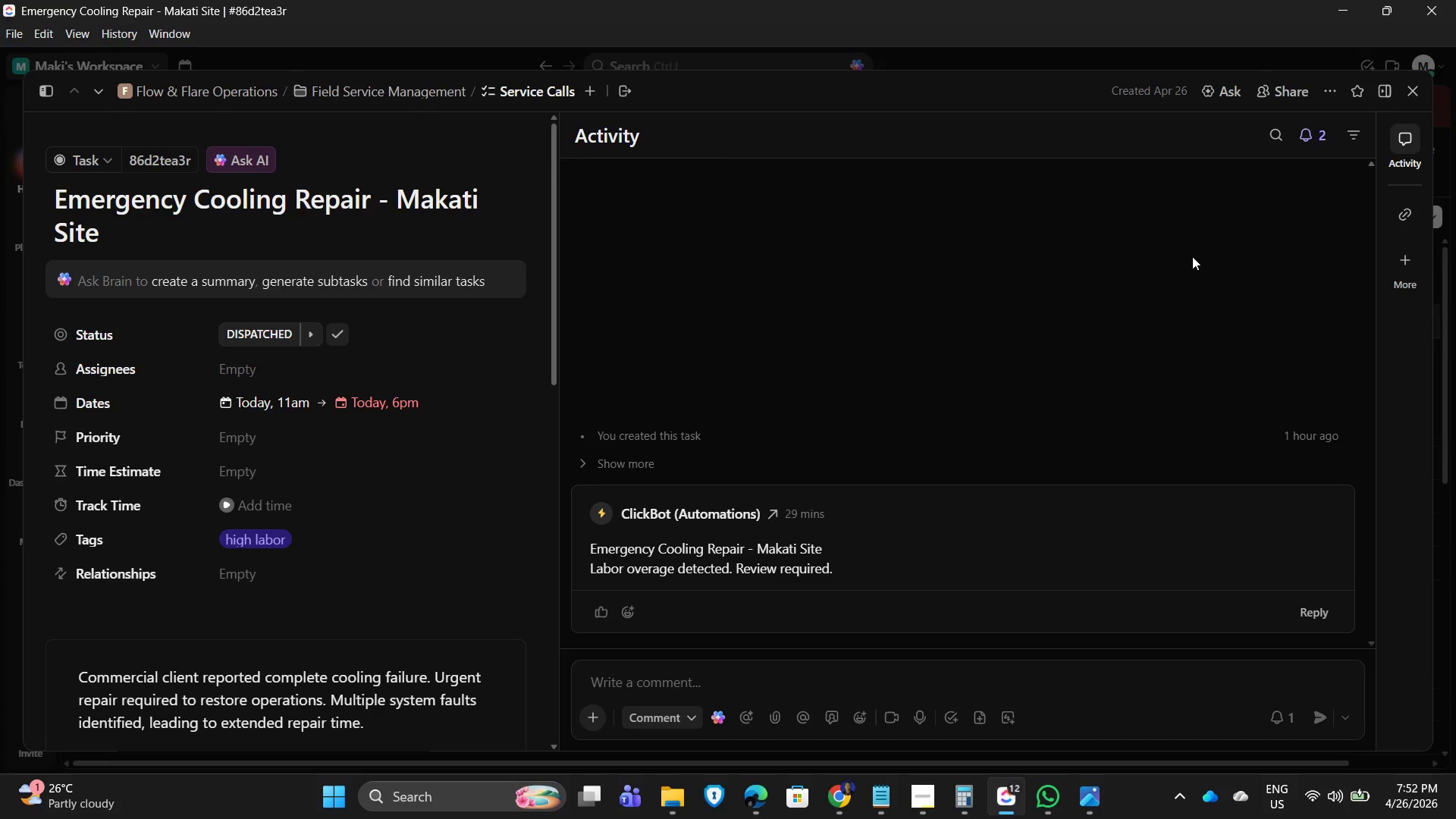 
left_click([649, 680])
 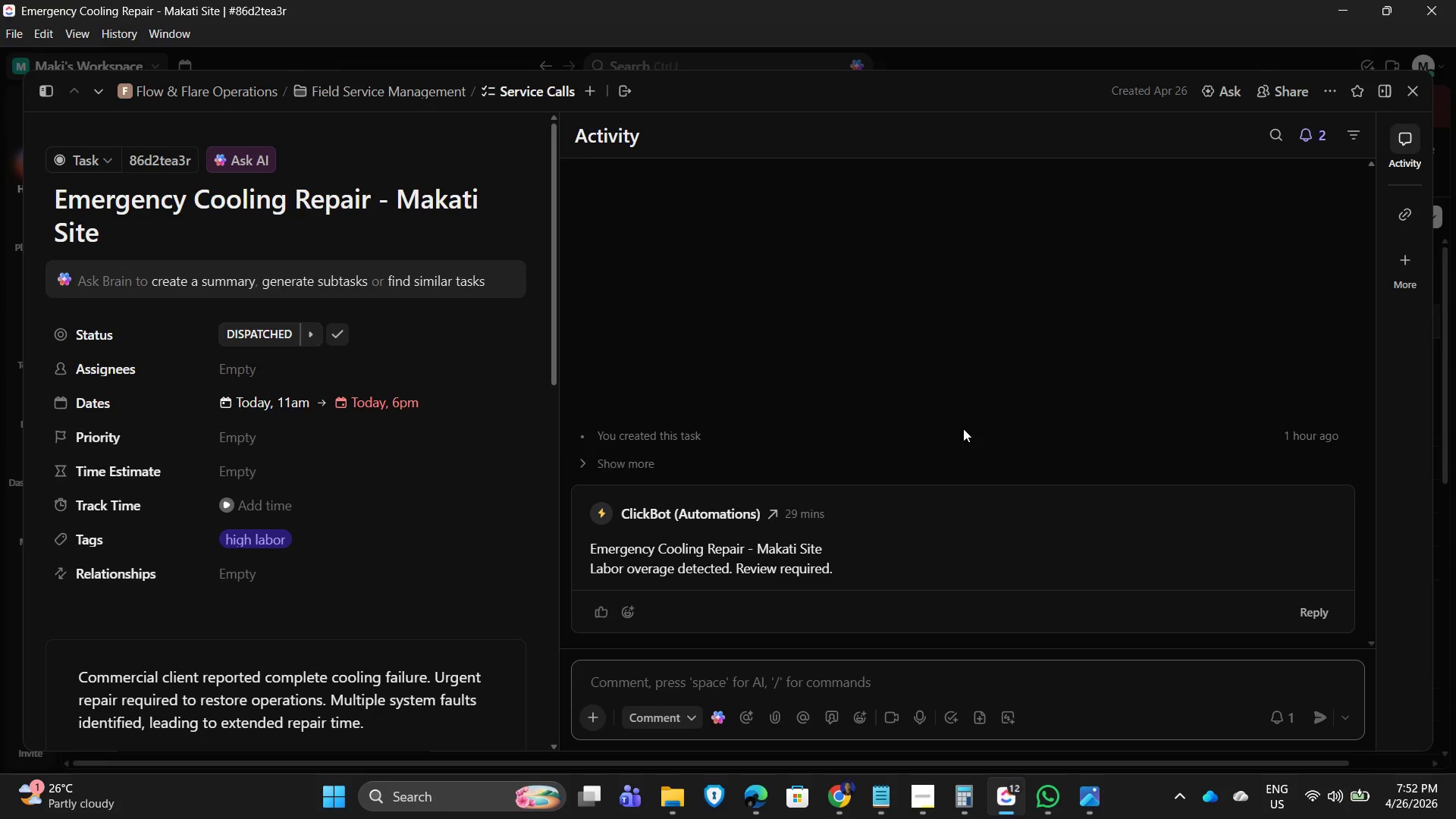 
scroll: coordinate [277, 626], scroll_direction: down, amount: 4.0
 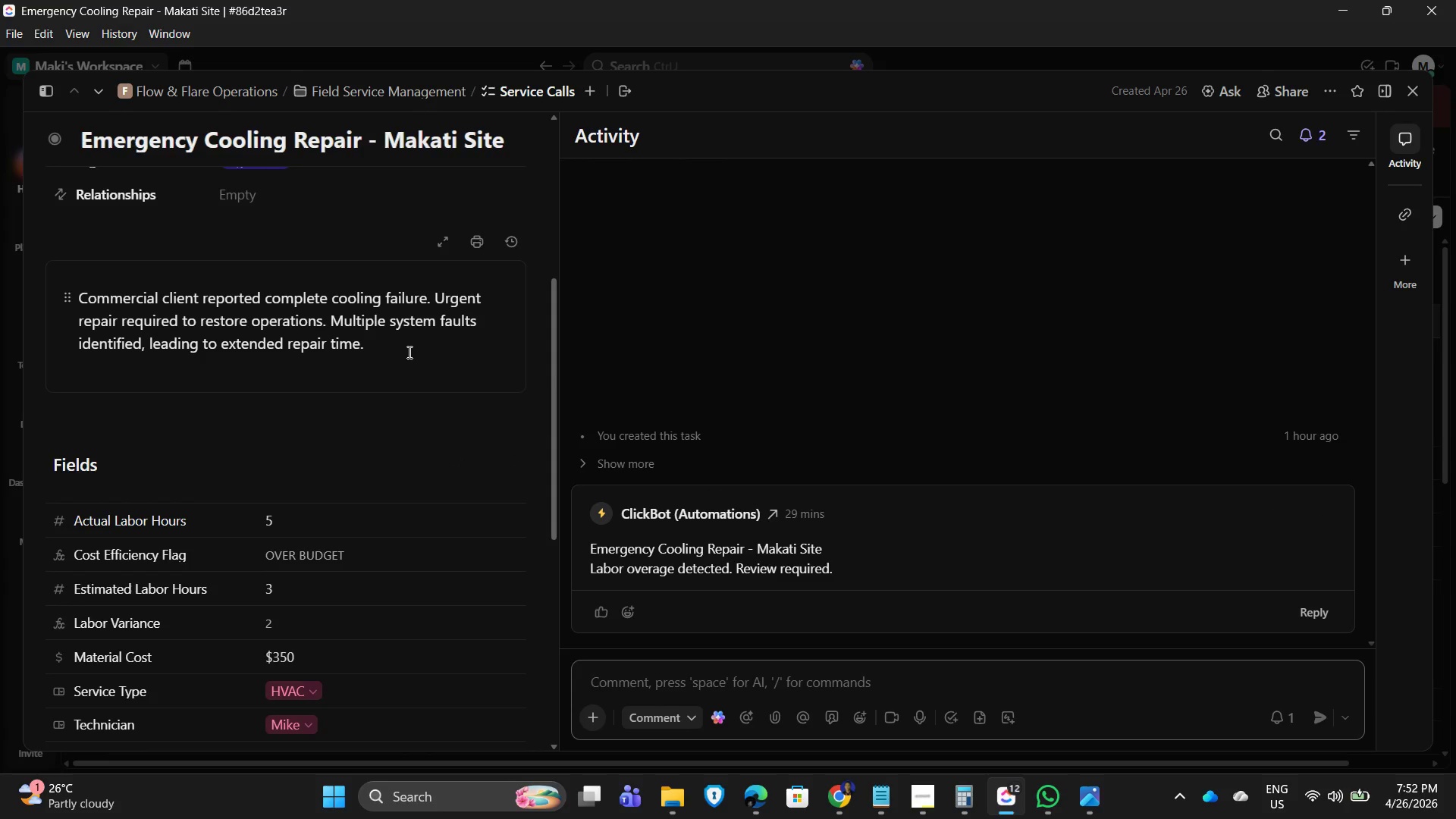 
left_click([408, 352])
 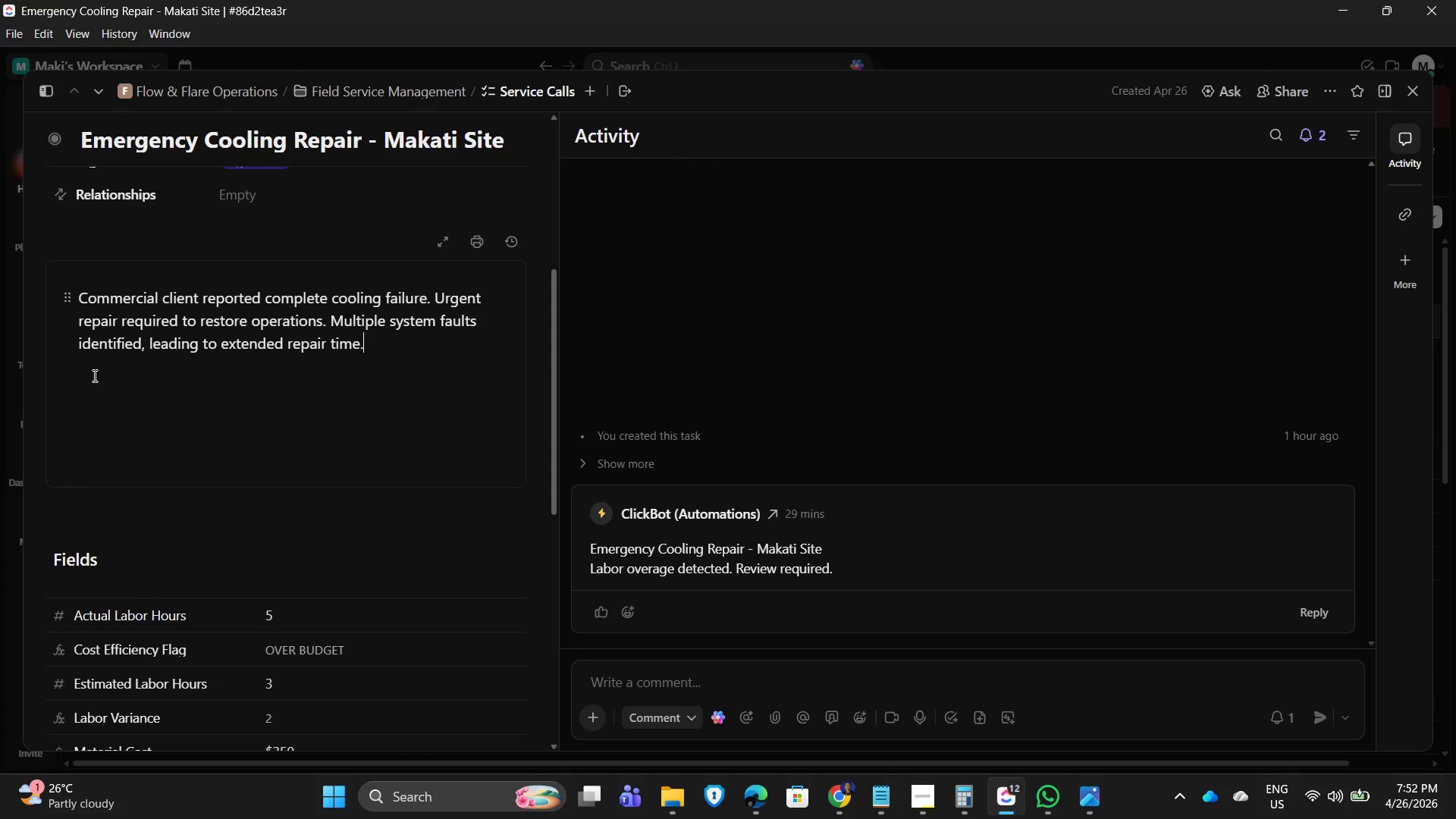 
left_click([93, 403])
 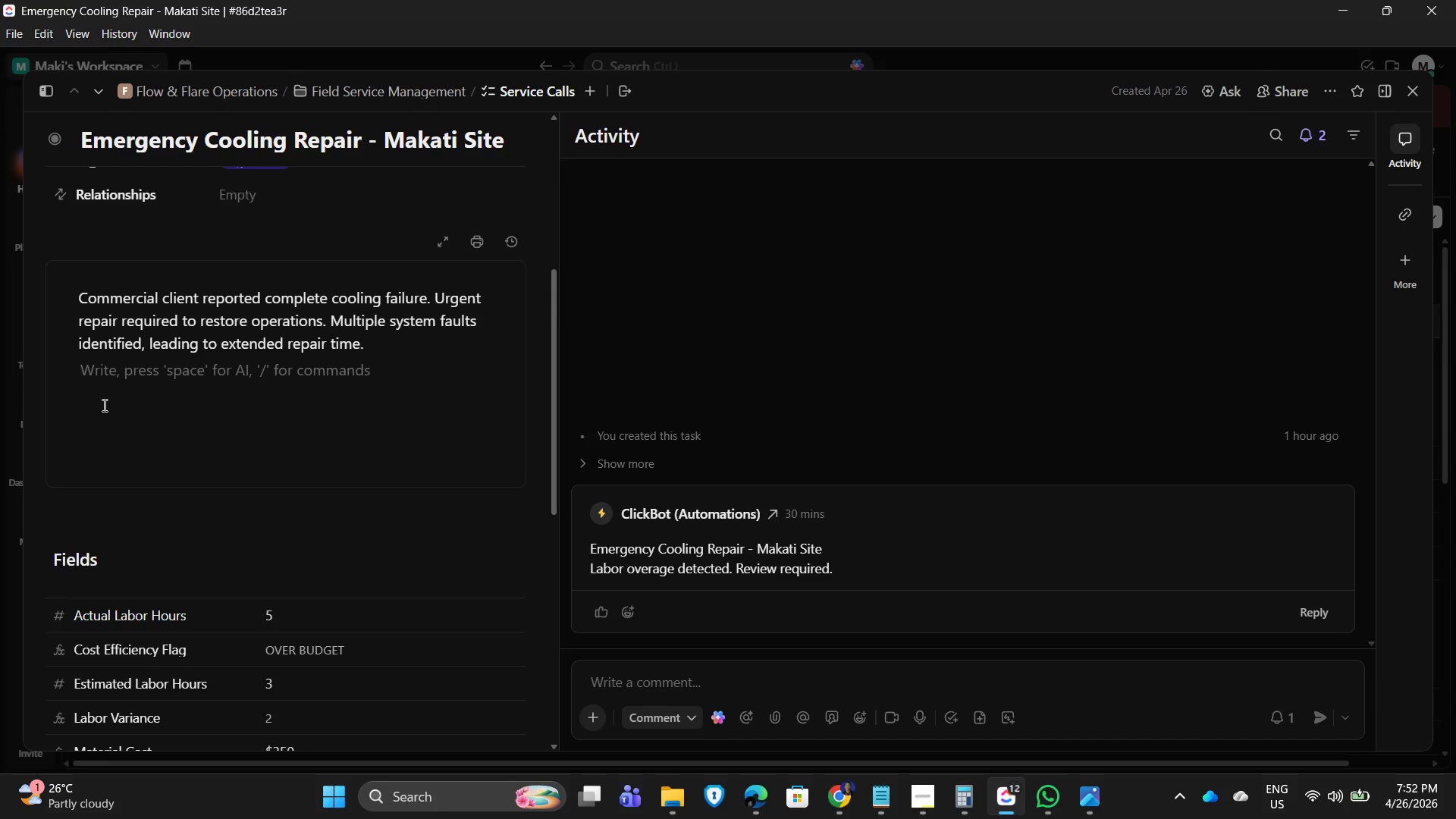 
wait(12.98)
 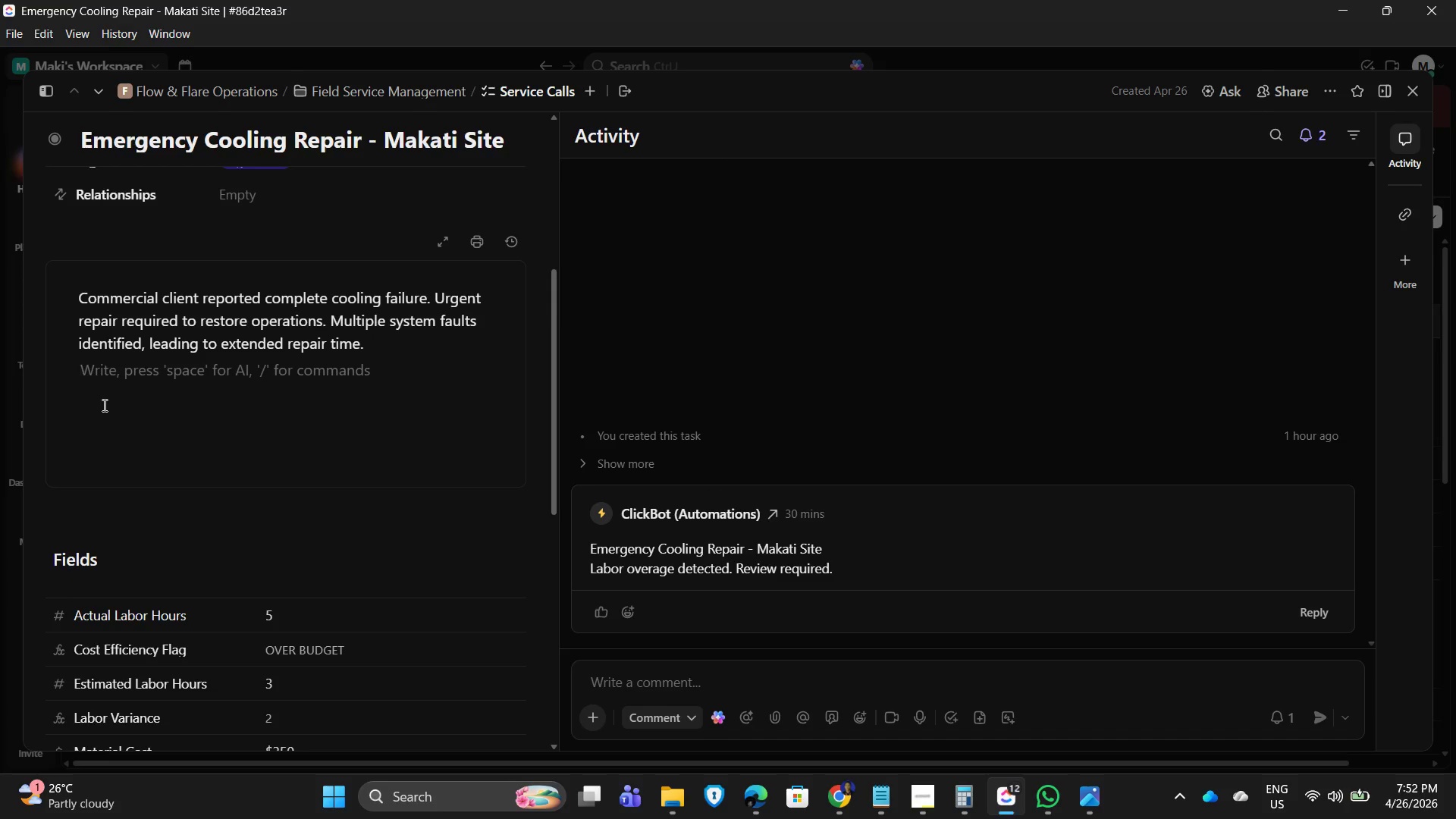 
left_click([1423, 86])
 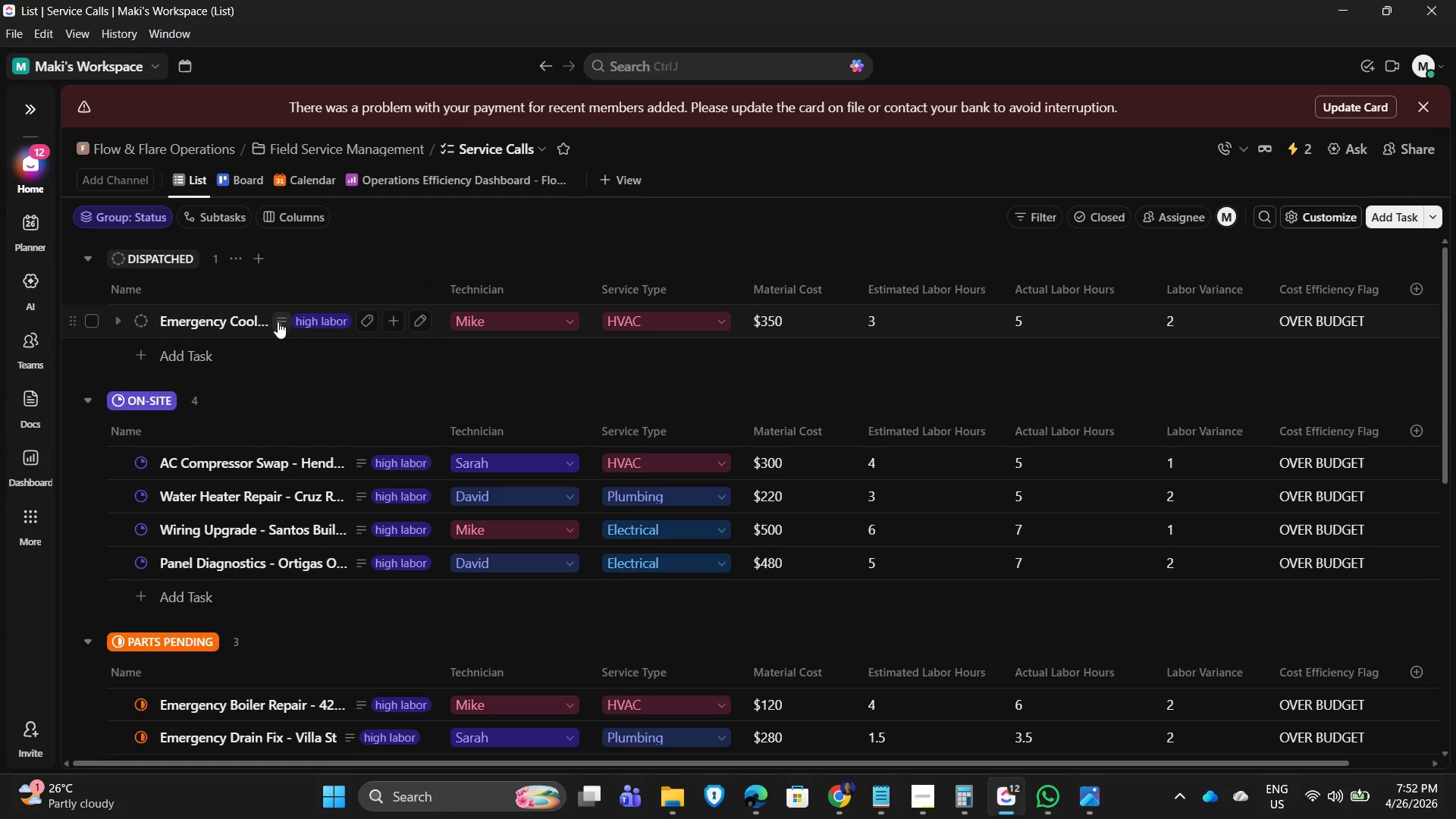 
mouse_move([295, 507])
 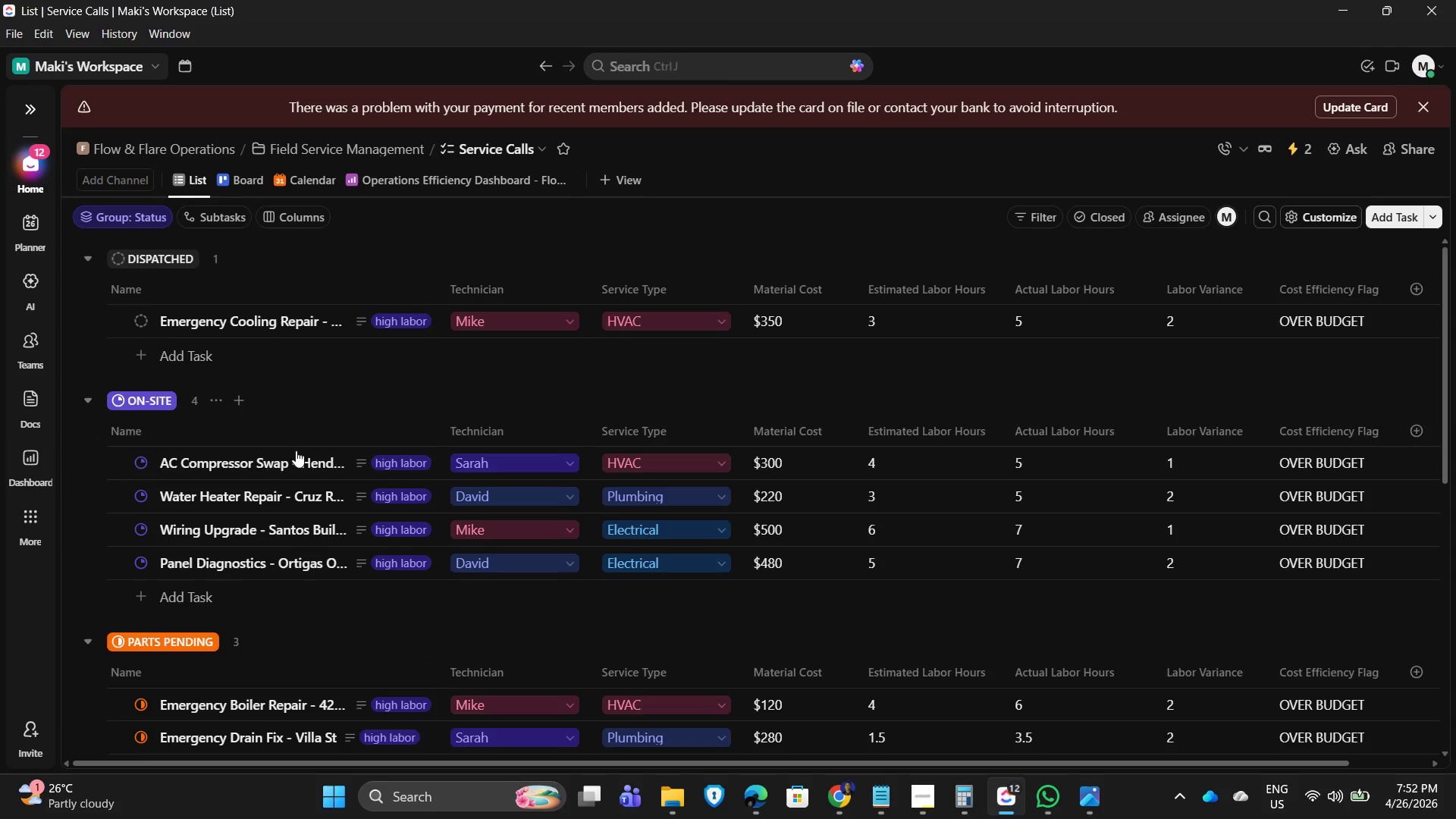 
scroll: coordinate [302, 497], scroll_direction: down, amount: 2.0
 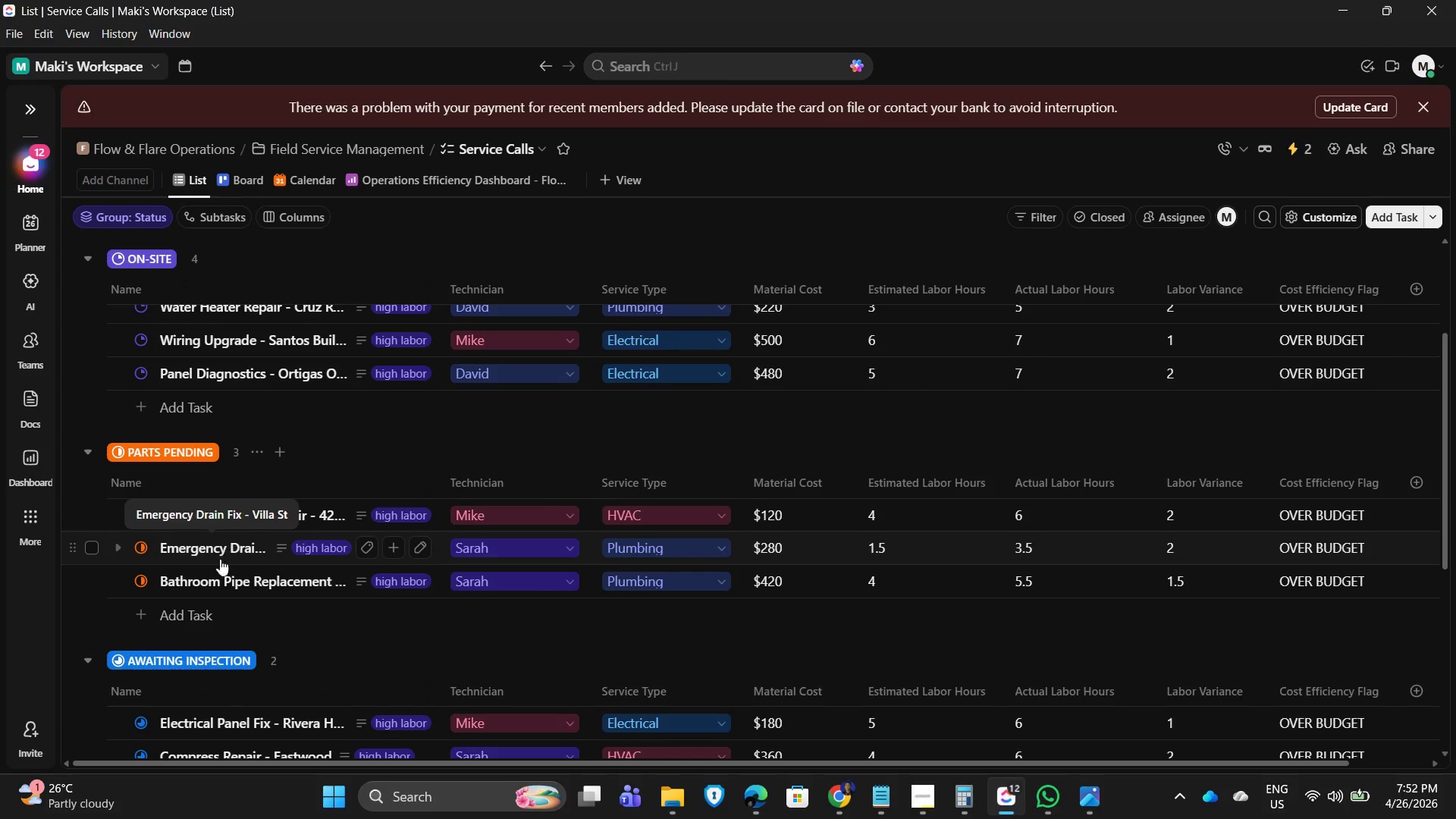 
left_click([217, 585])
 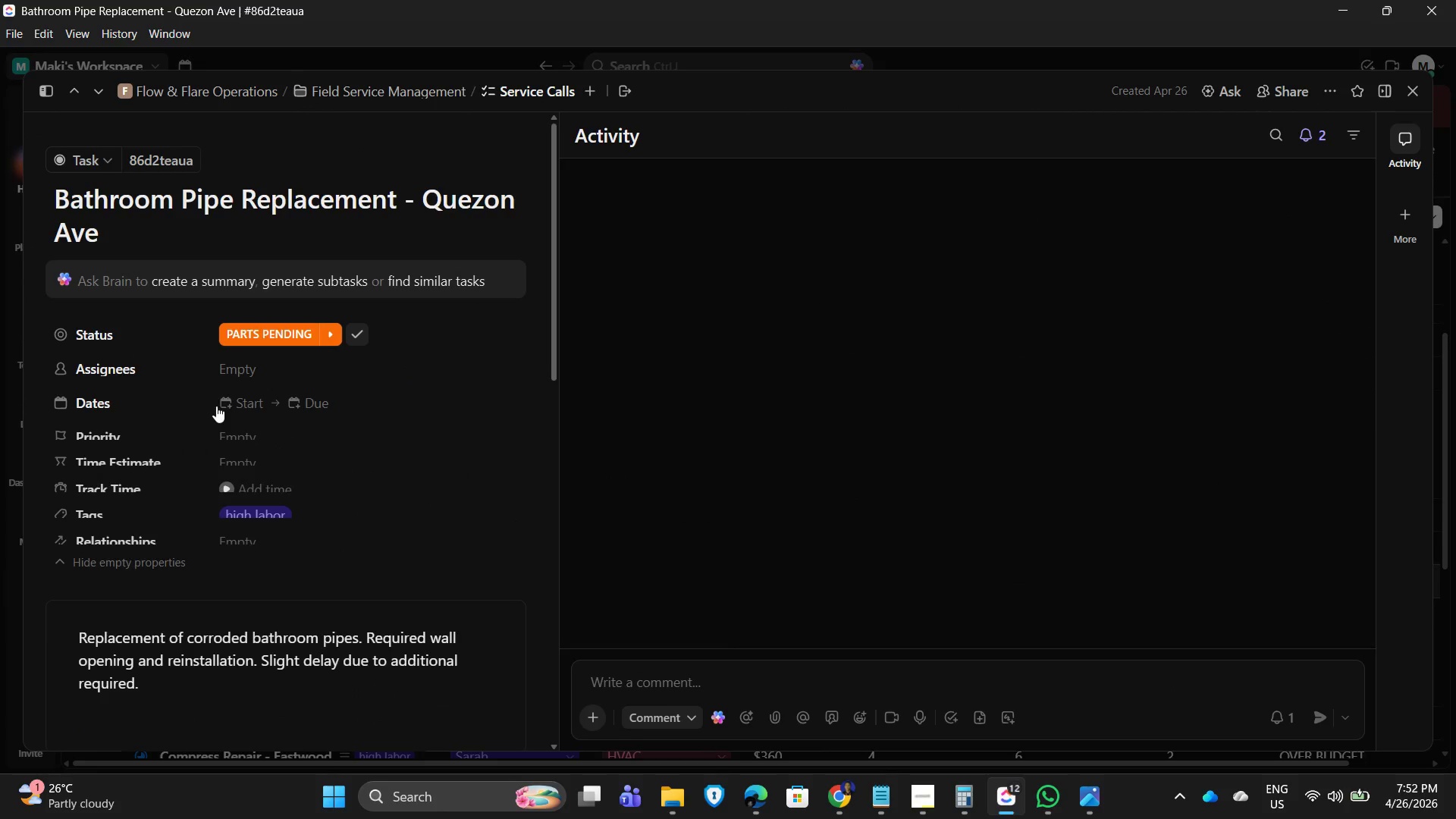 
left_click([239, 406])
 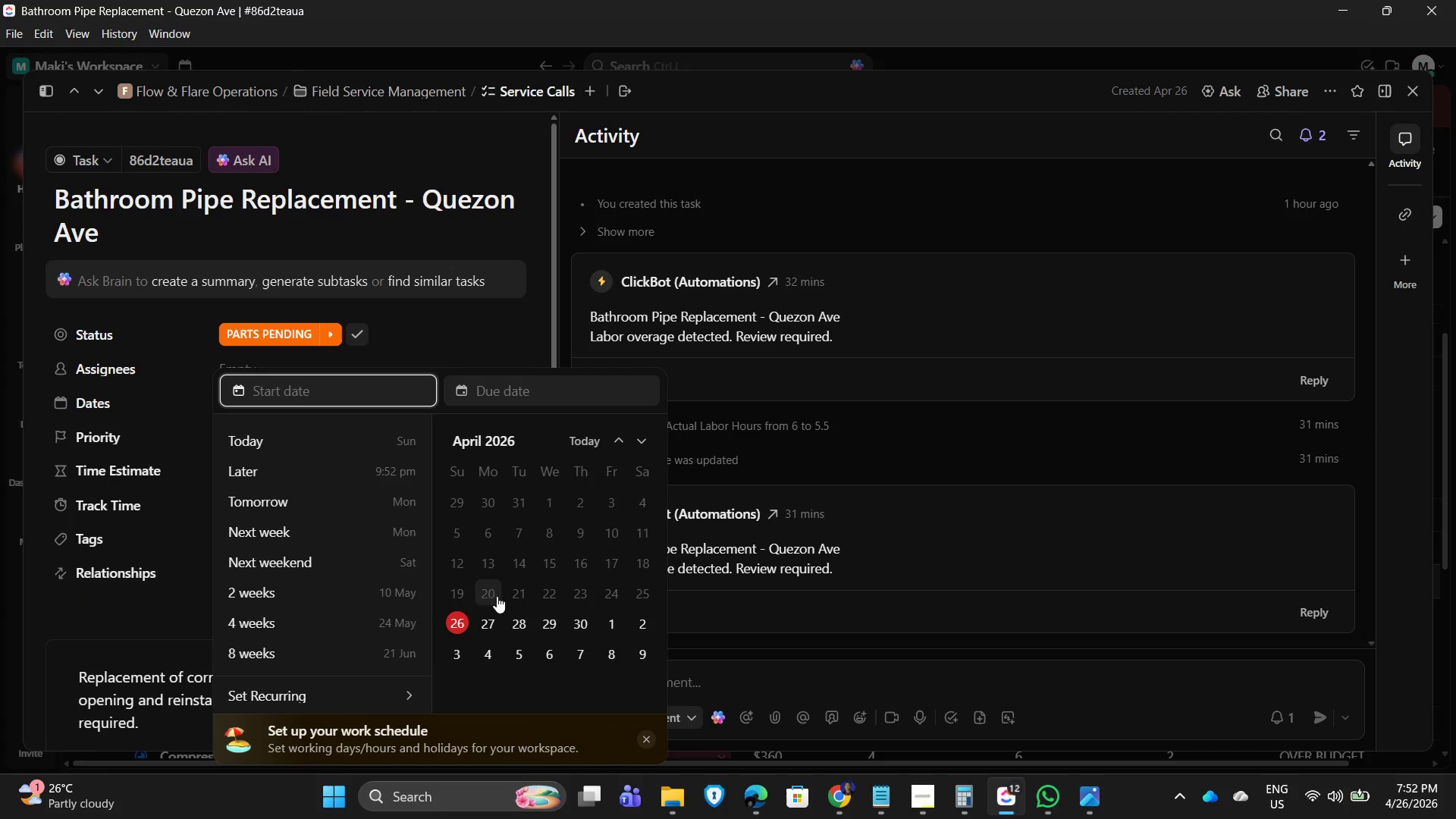 
left_click([637, 595])
 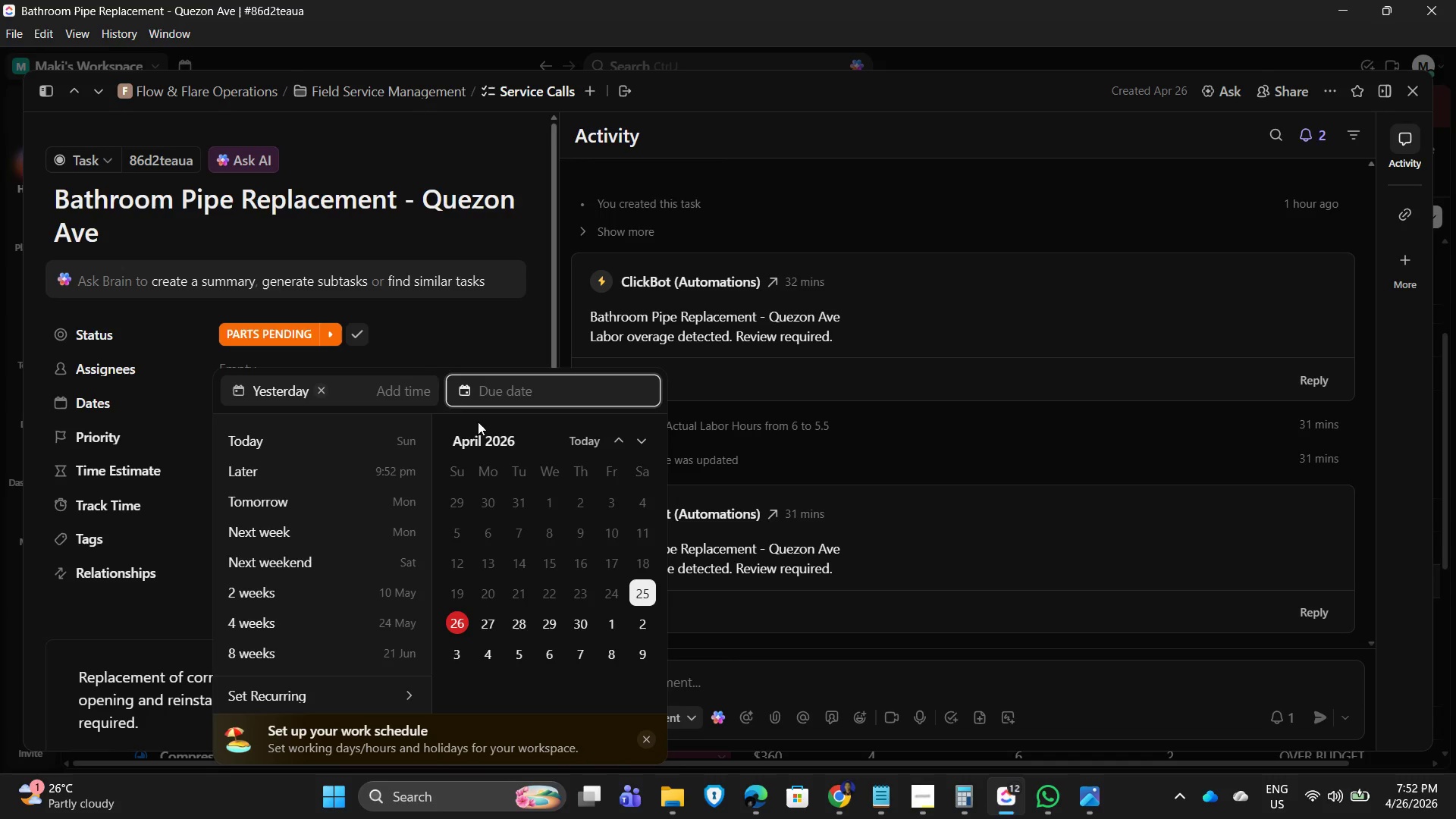 
left_click([388, 393])
 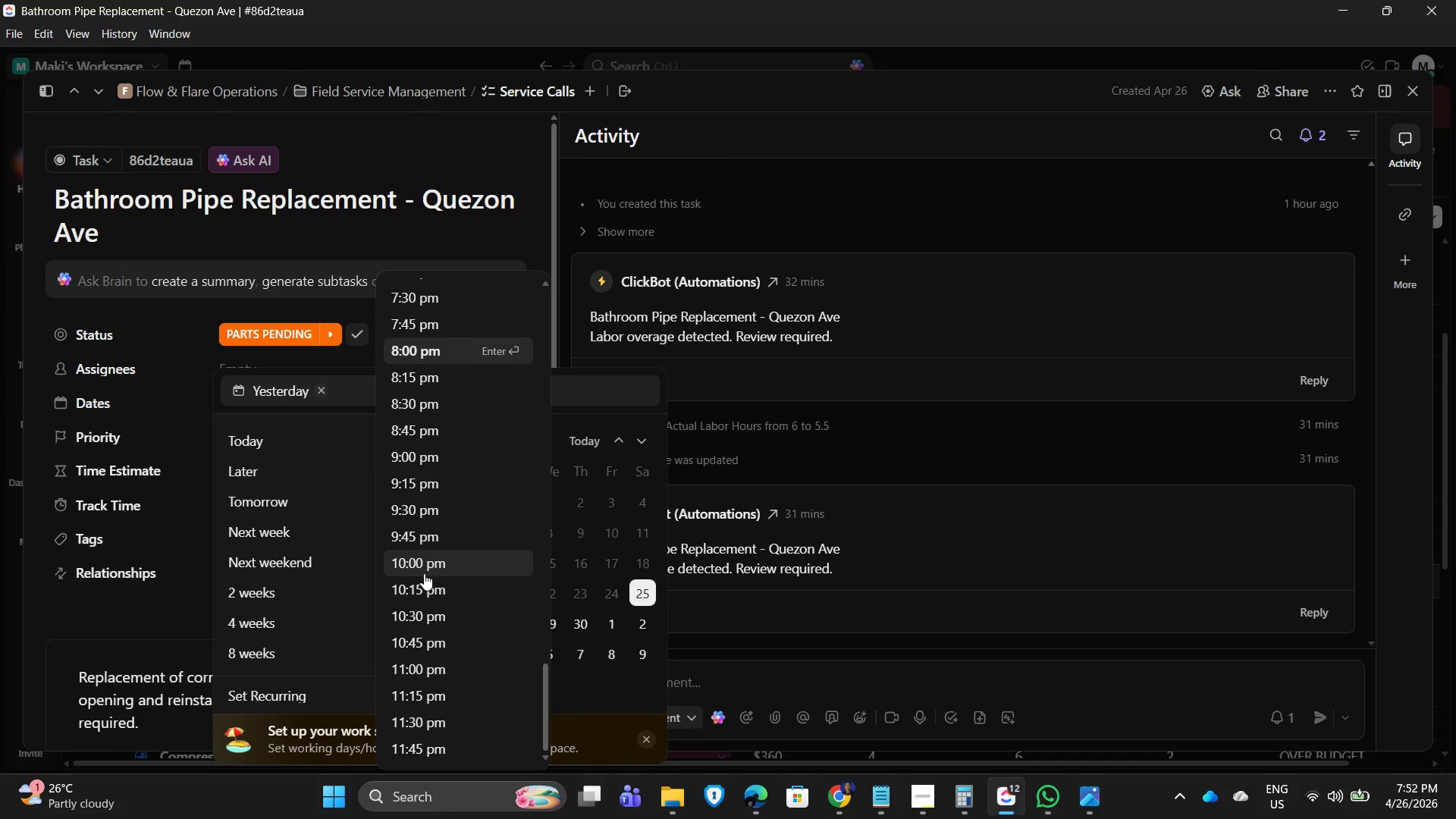 
scroll: coordinate [425, 500], scroll_direction: up, amount: 13.0
 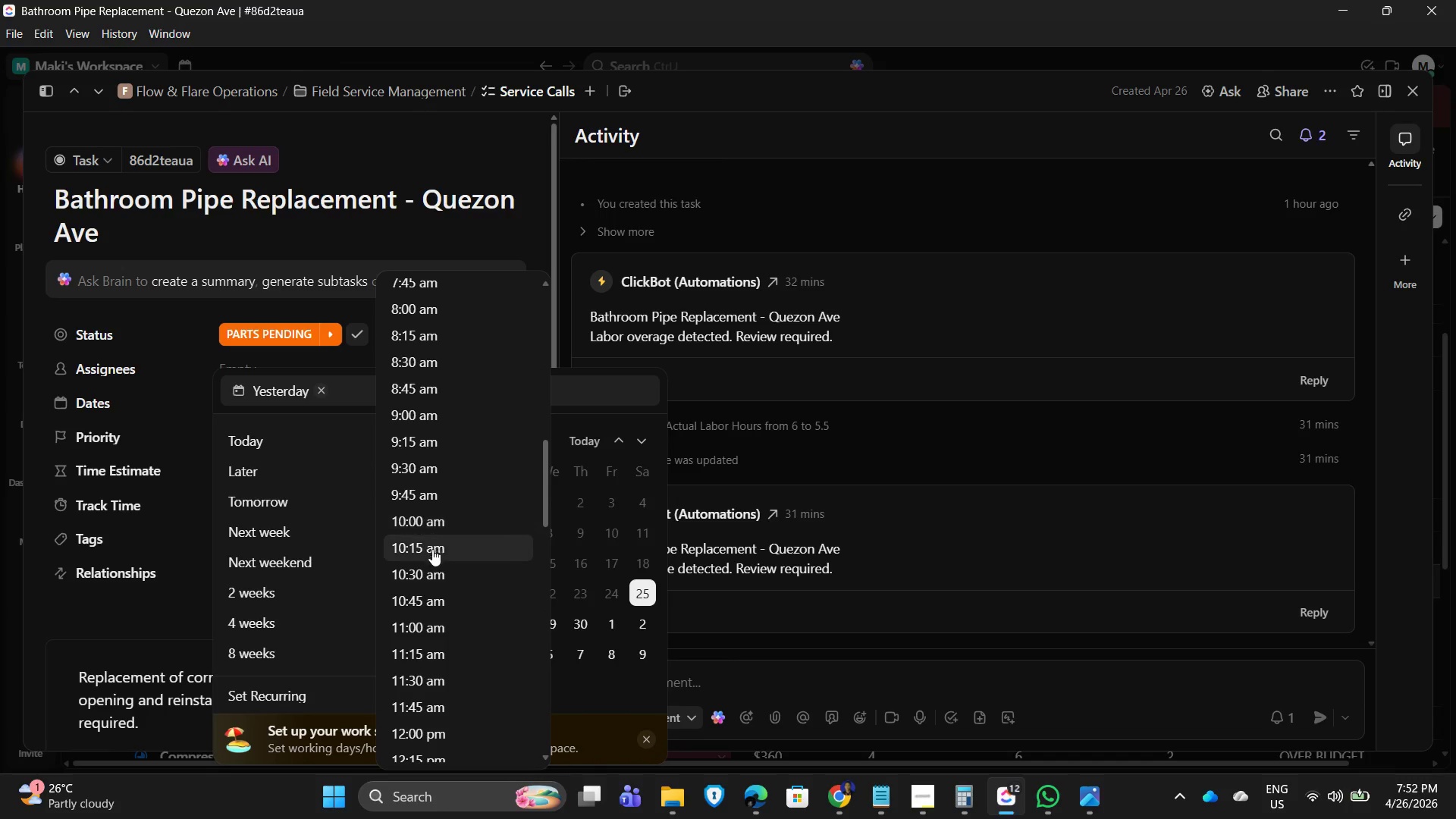 
left_click([428, 528])
 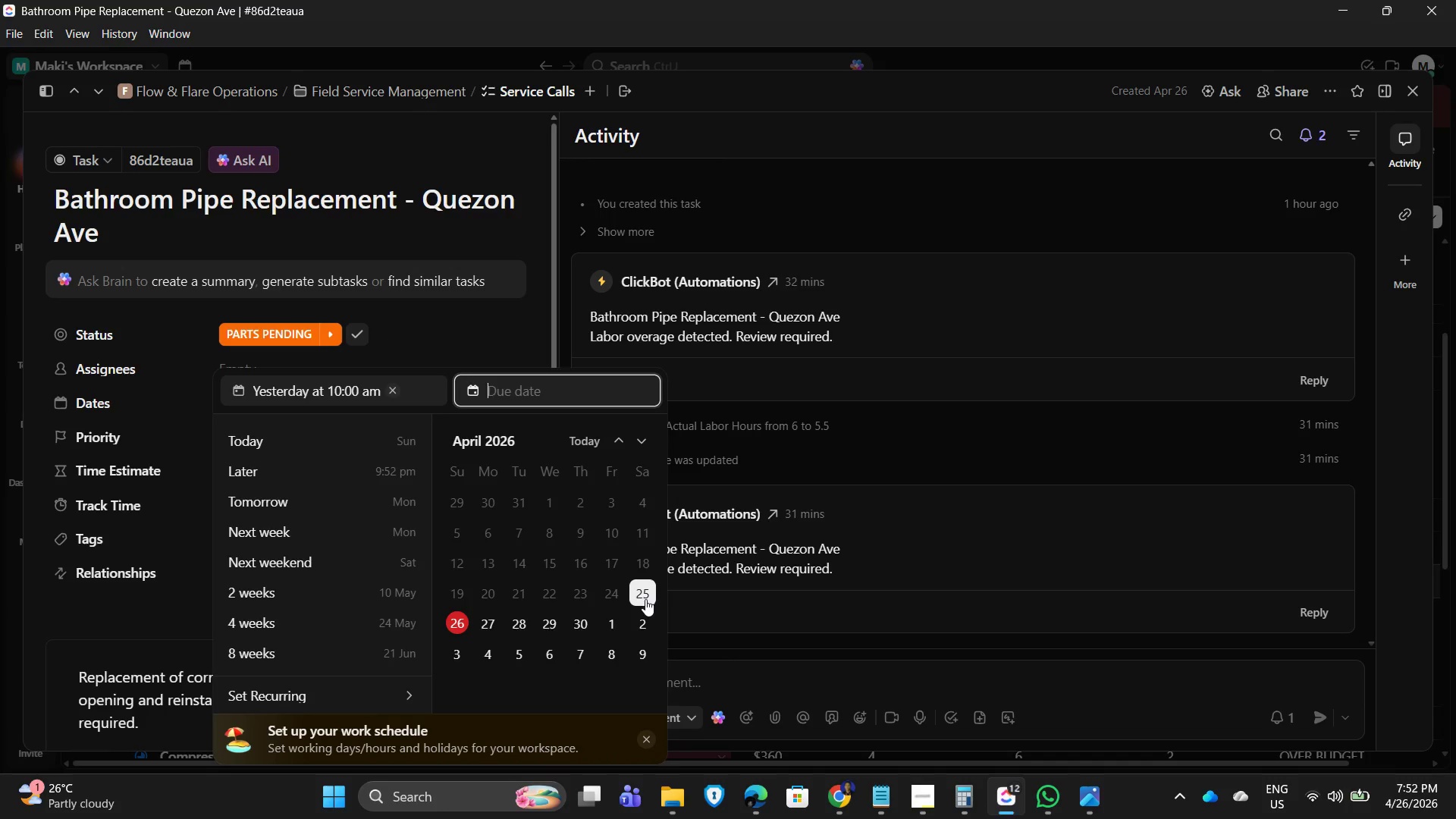 
left_click([644, 599])
 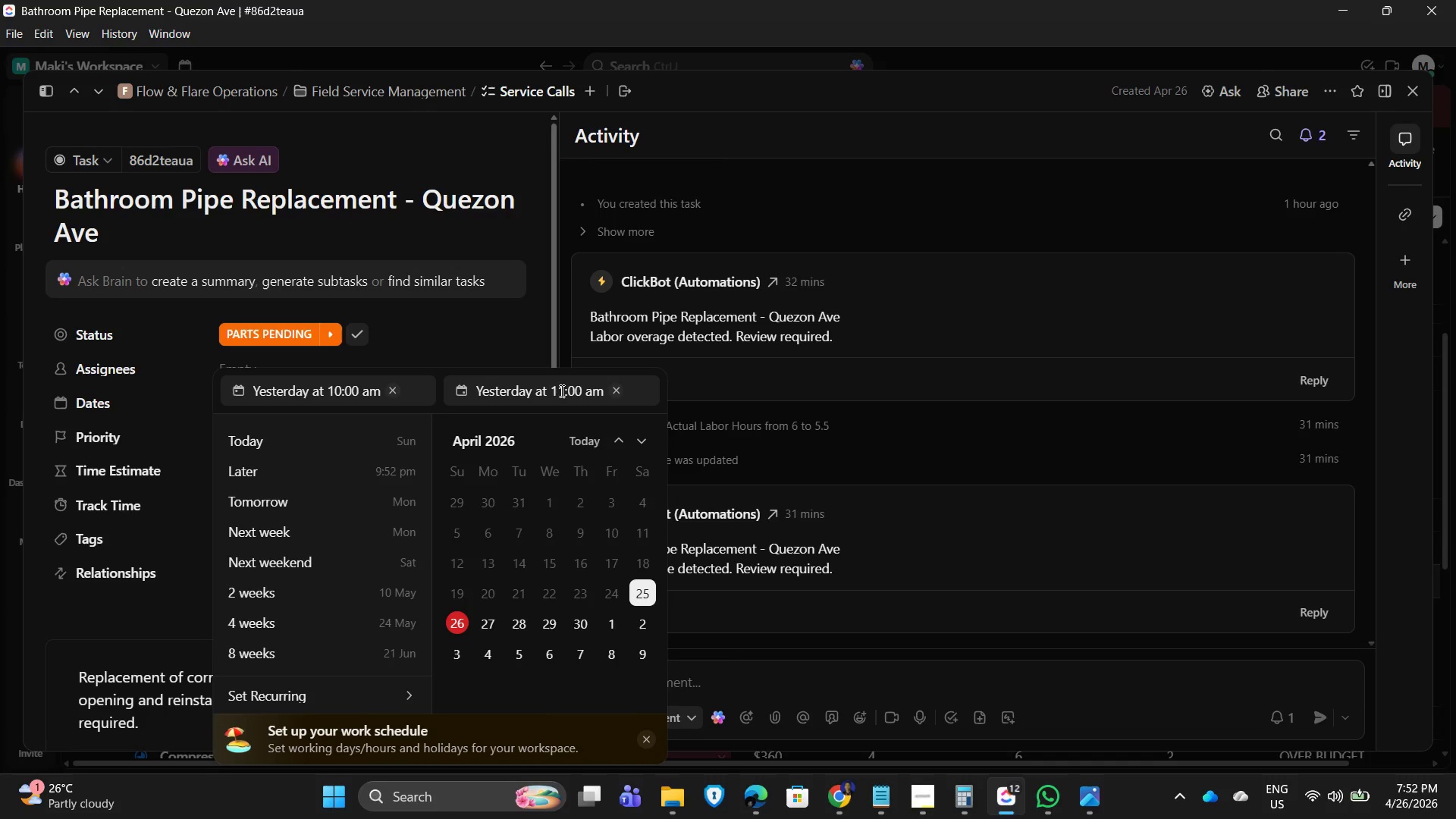 
left_click([584, 387])
 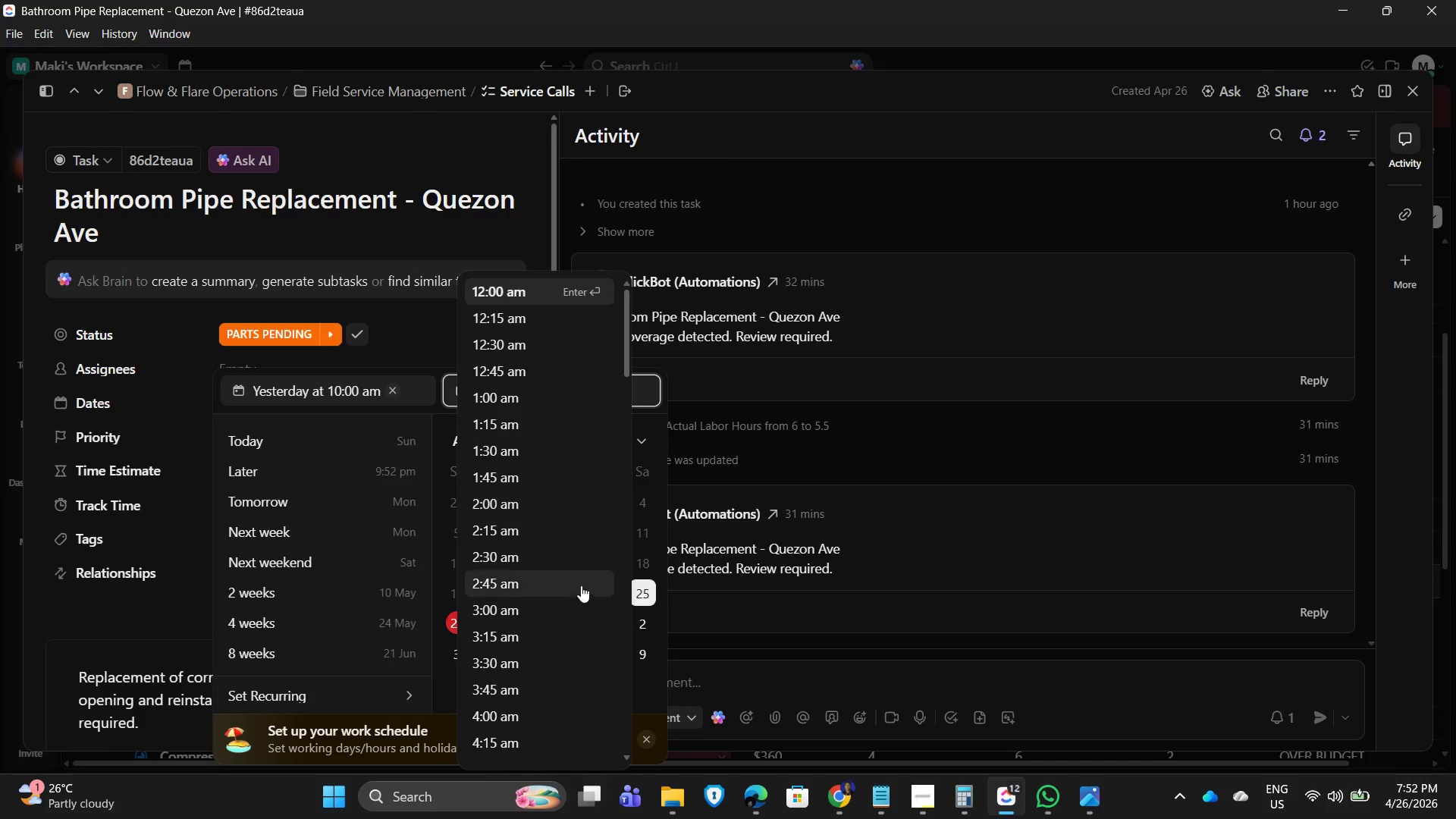 
scroll: coordinate [543, 607], scroll_direction: down, amount: 15.0
 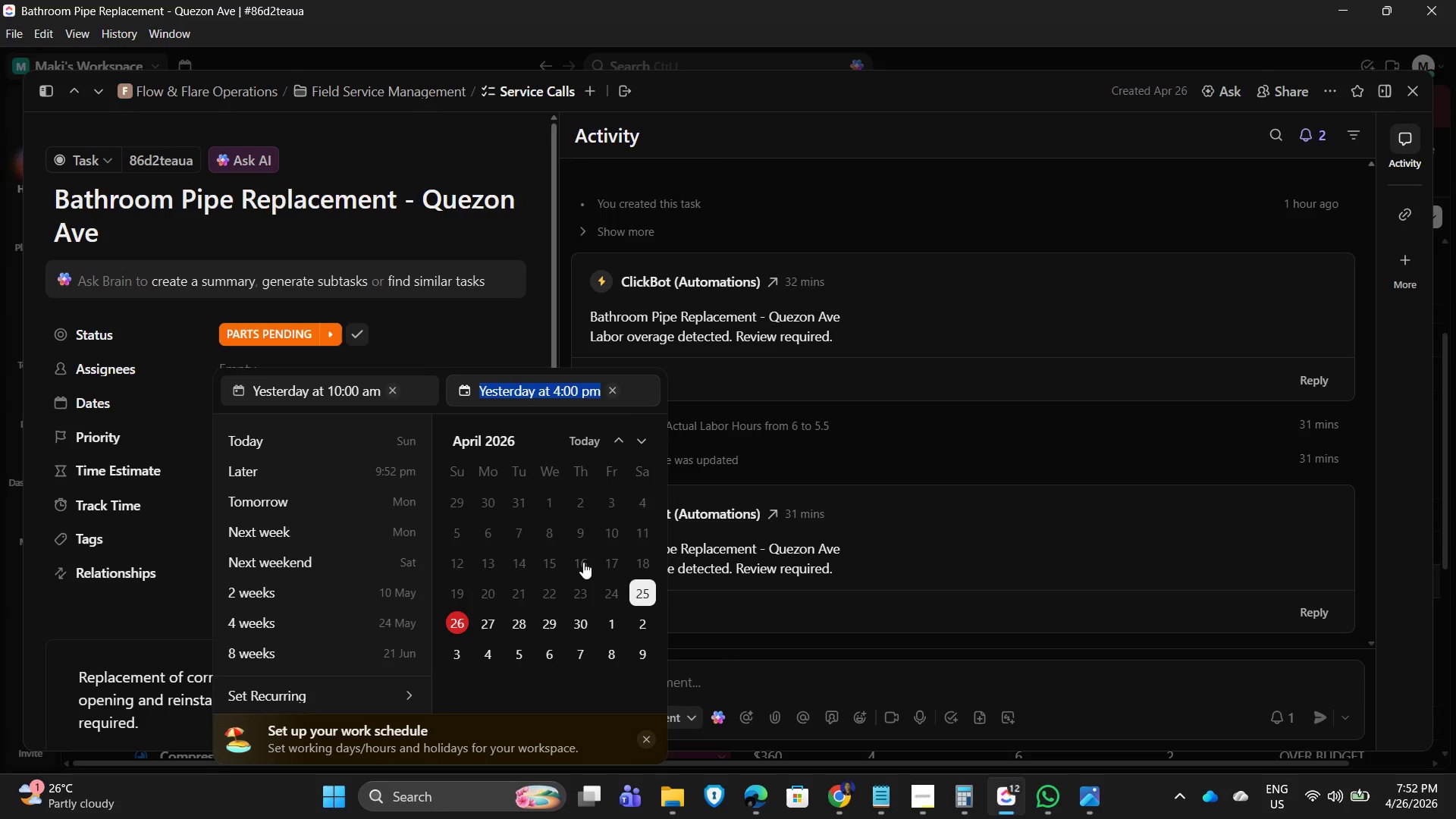 
left_click([1028, 418])
 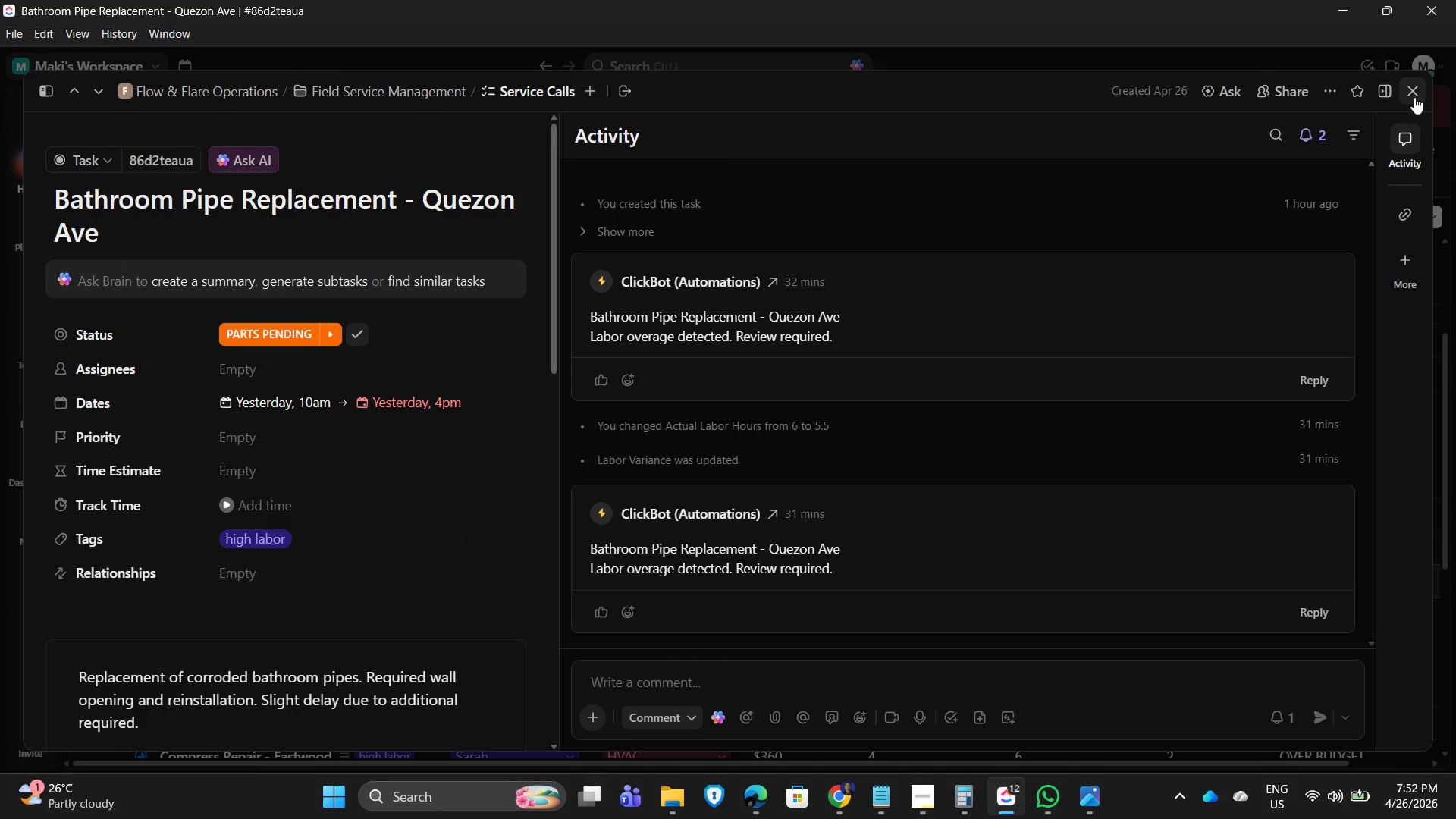 
left_click([1414, 84])
 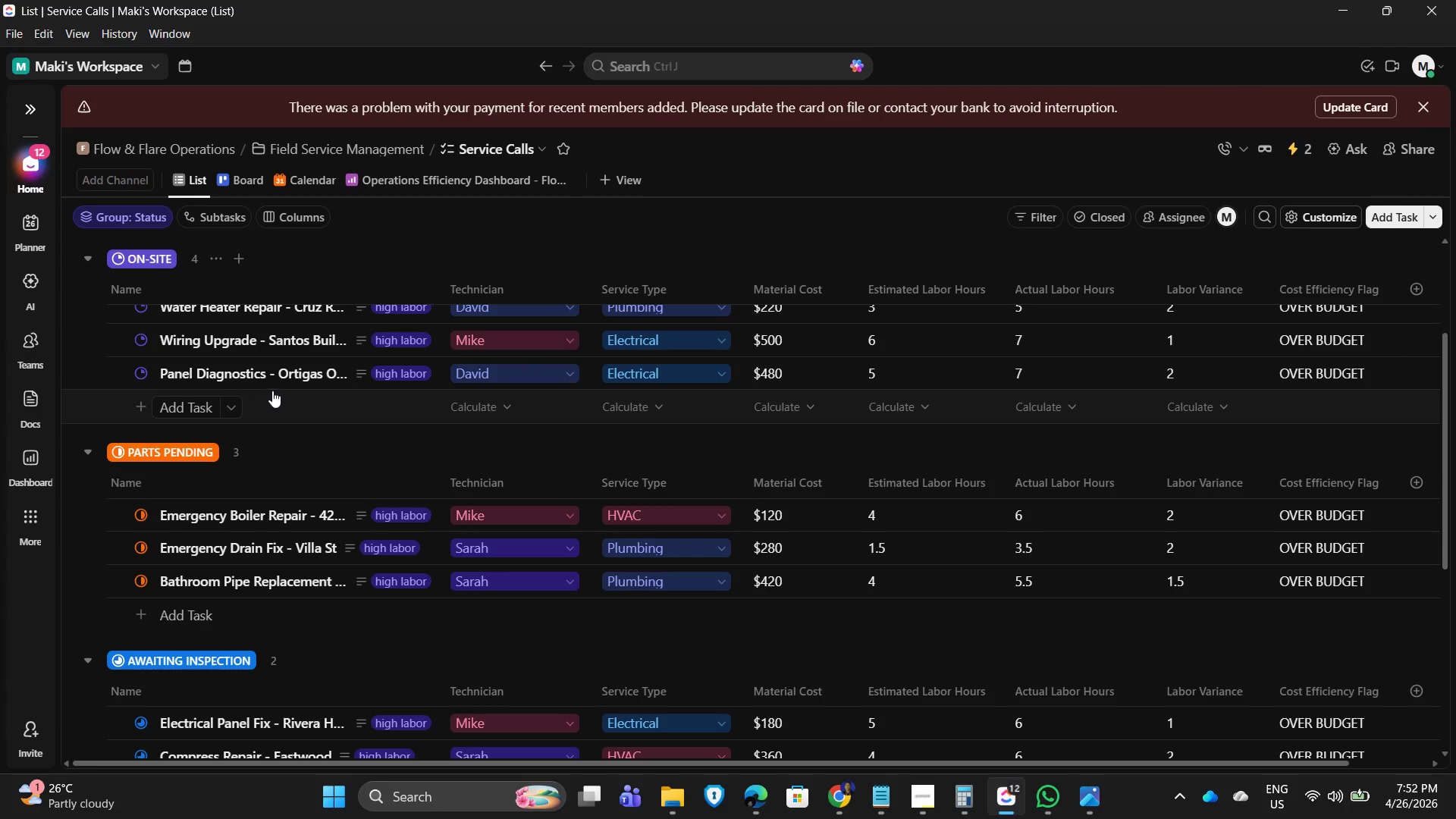 
mouse_move([250, 574])
 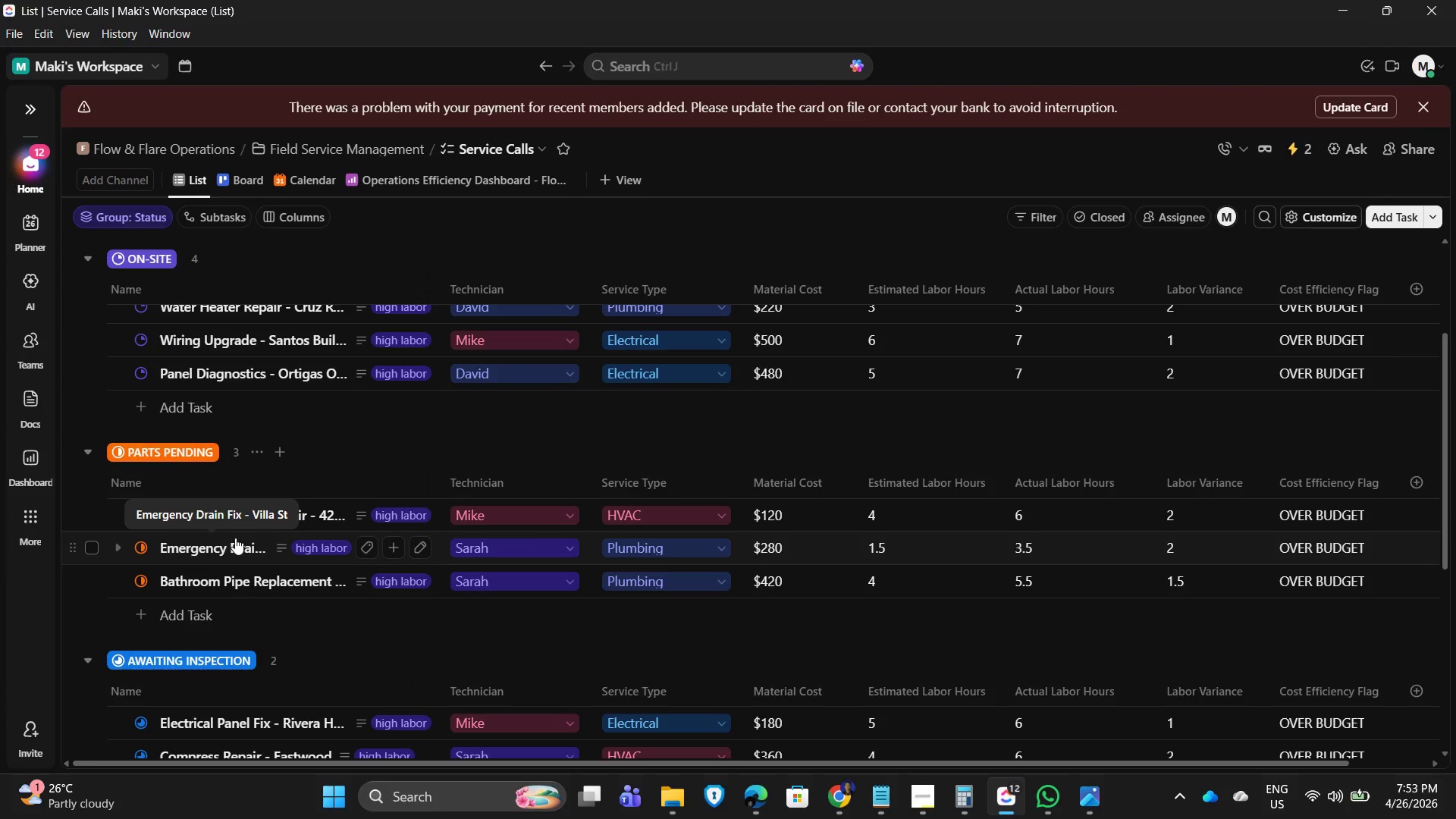 
scroll: coordinate [218, 516], scroll_direction: up, amount: 5.0
 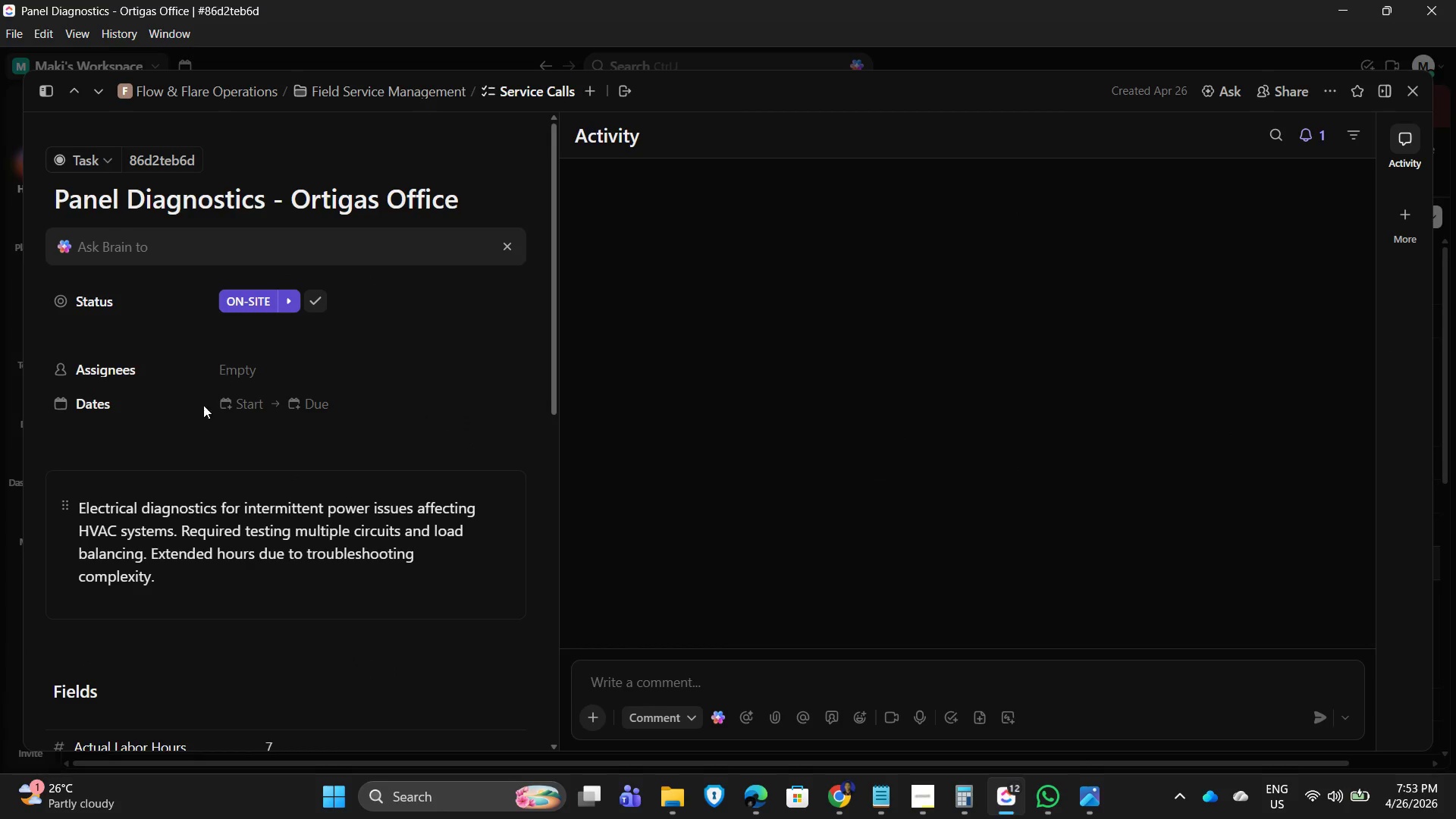 
left_click([236, 368])
 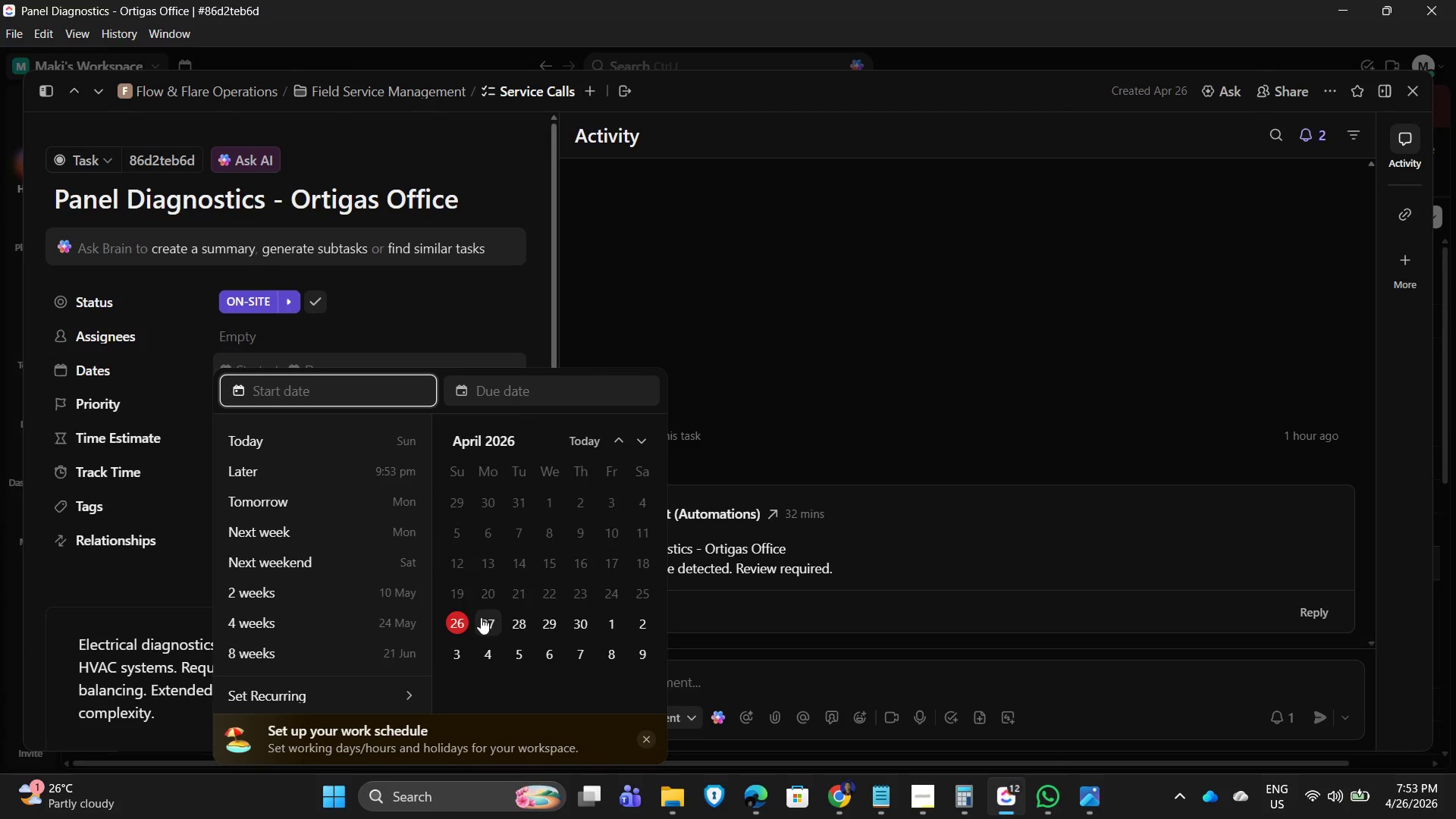 
left_click([460, 620])
 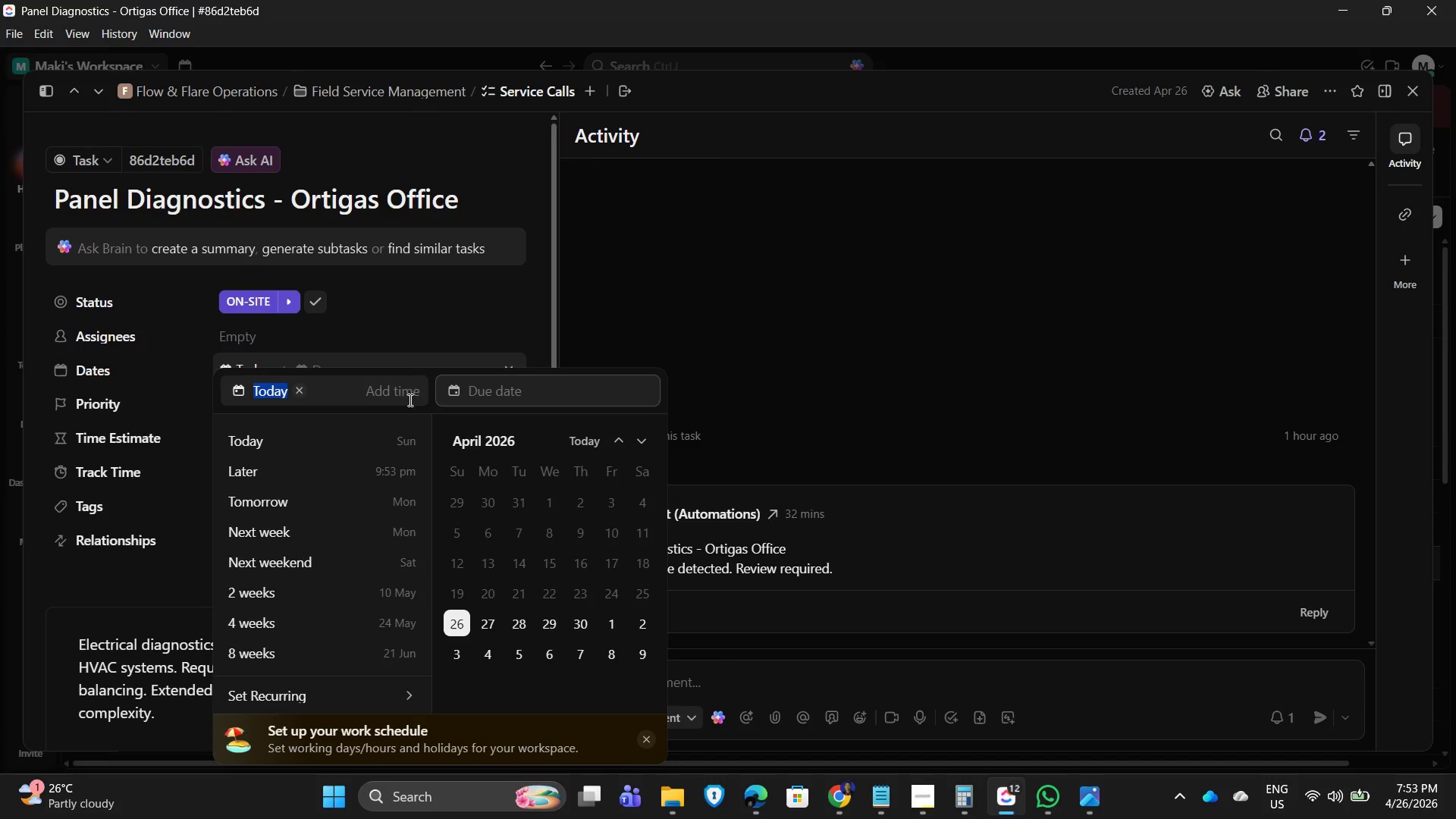 
left_click([391, 381])
 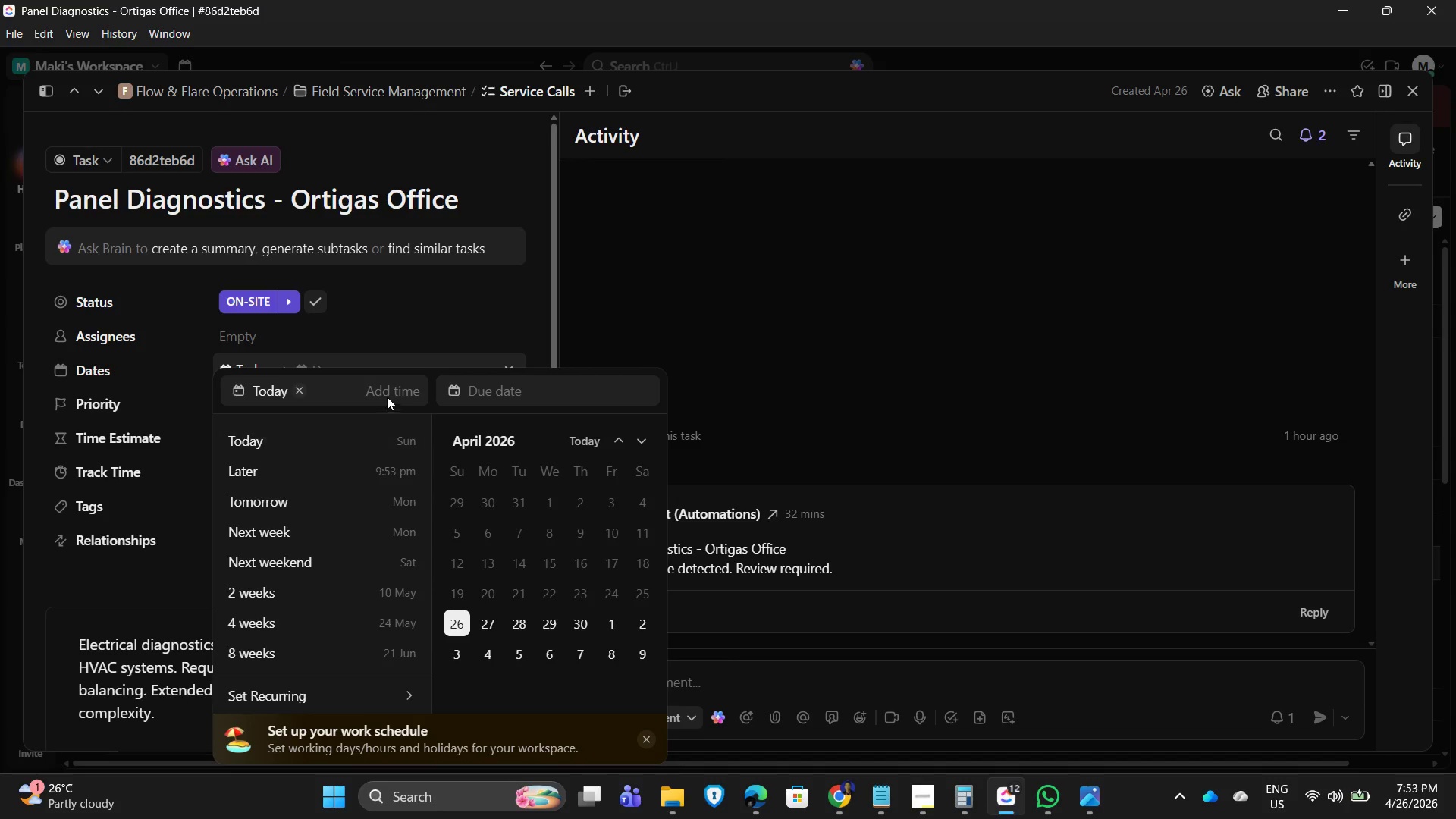 
left_click([390, 390])
 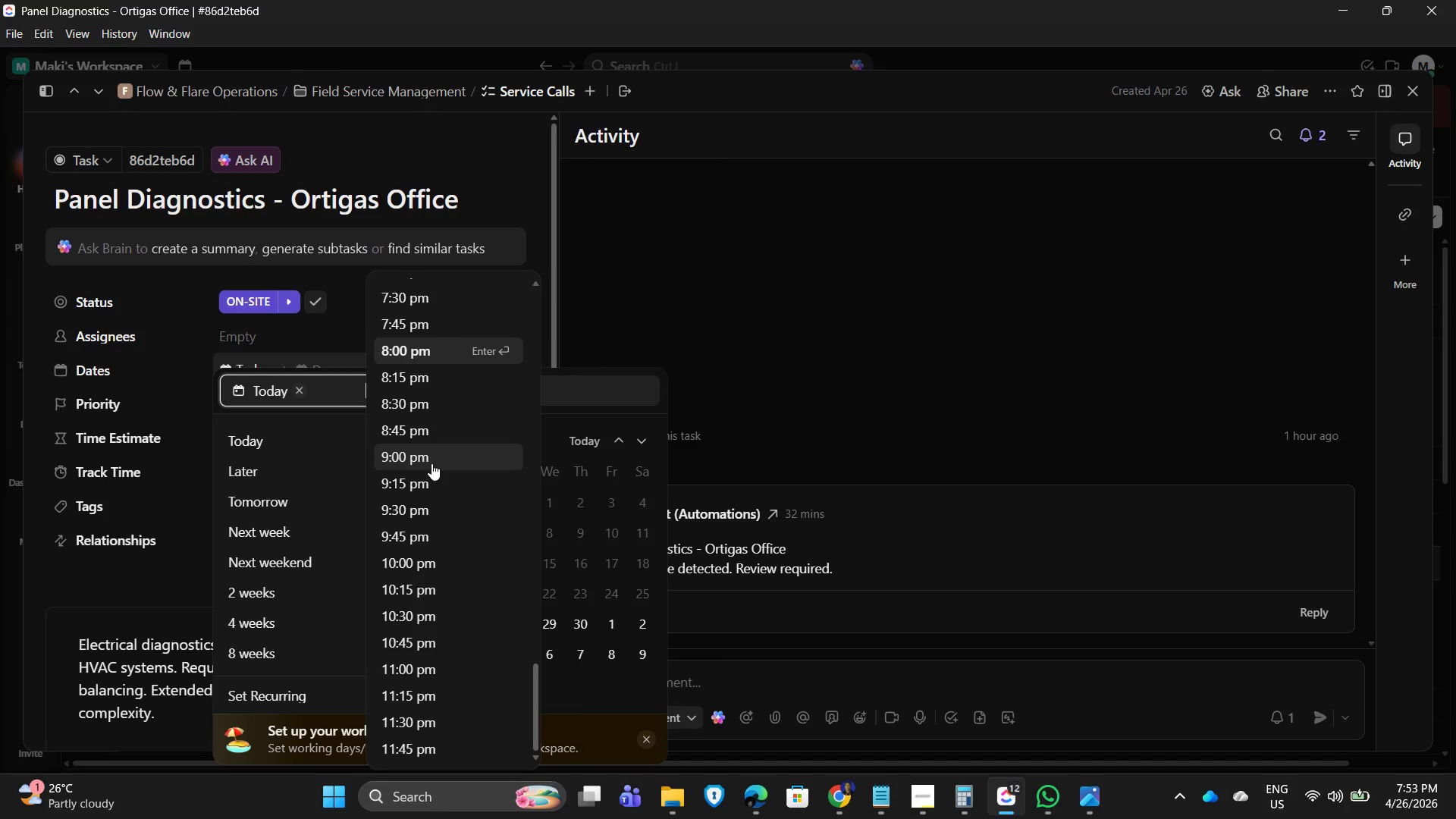 
scroll: coordinate [444, 585], scroll_direction: none, amount: 0.0
 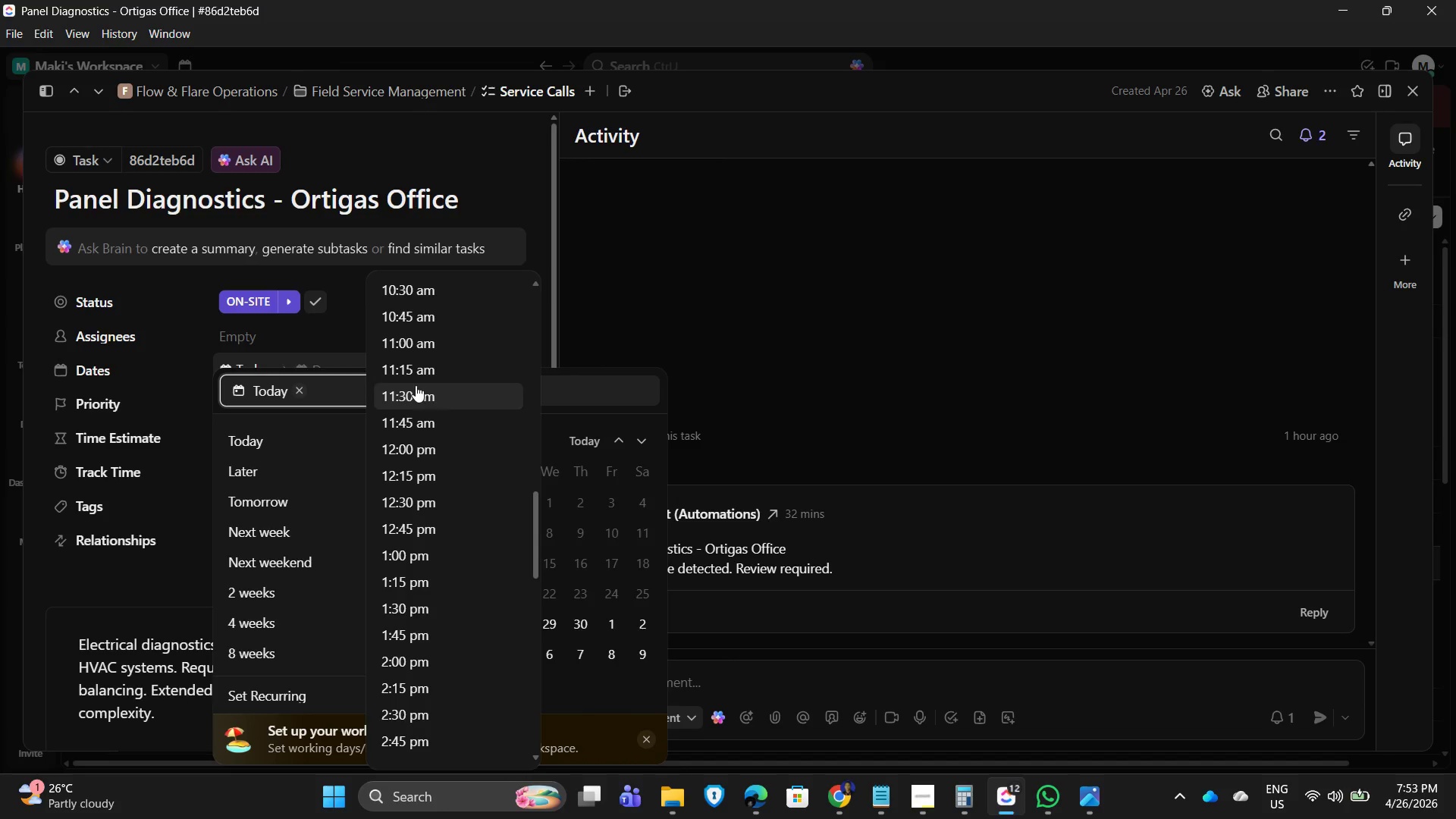 
scroll: coordinate [426, 469], scroll_direction: up, amount: 2.0
 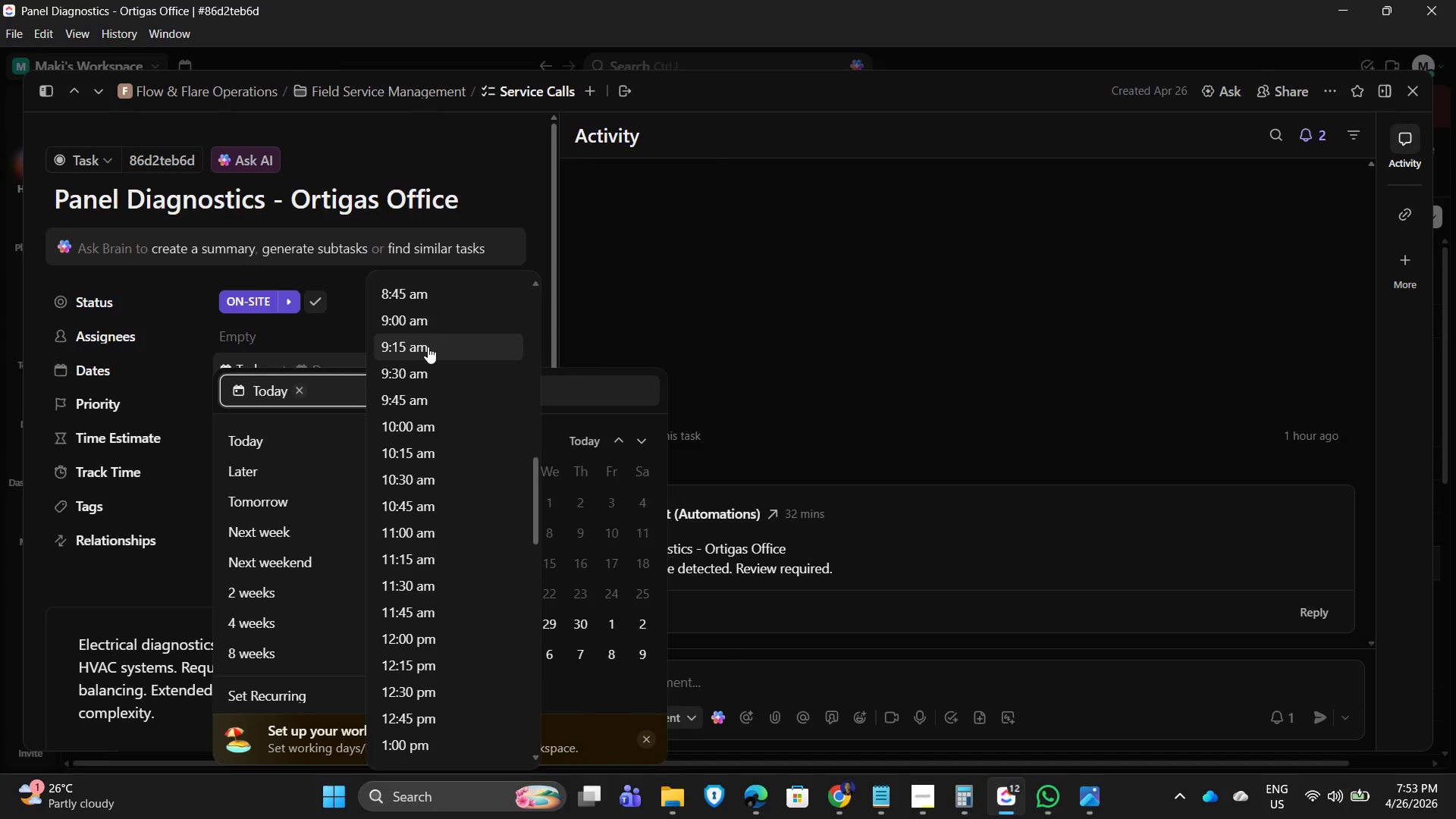 
left_click([428, 315])
 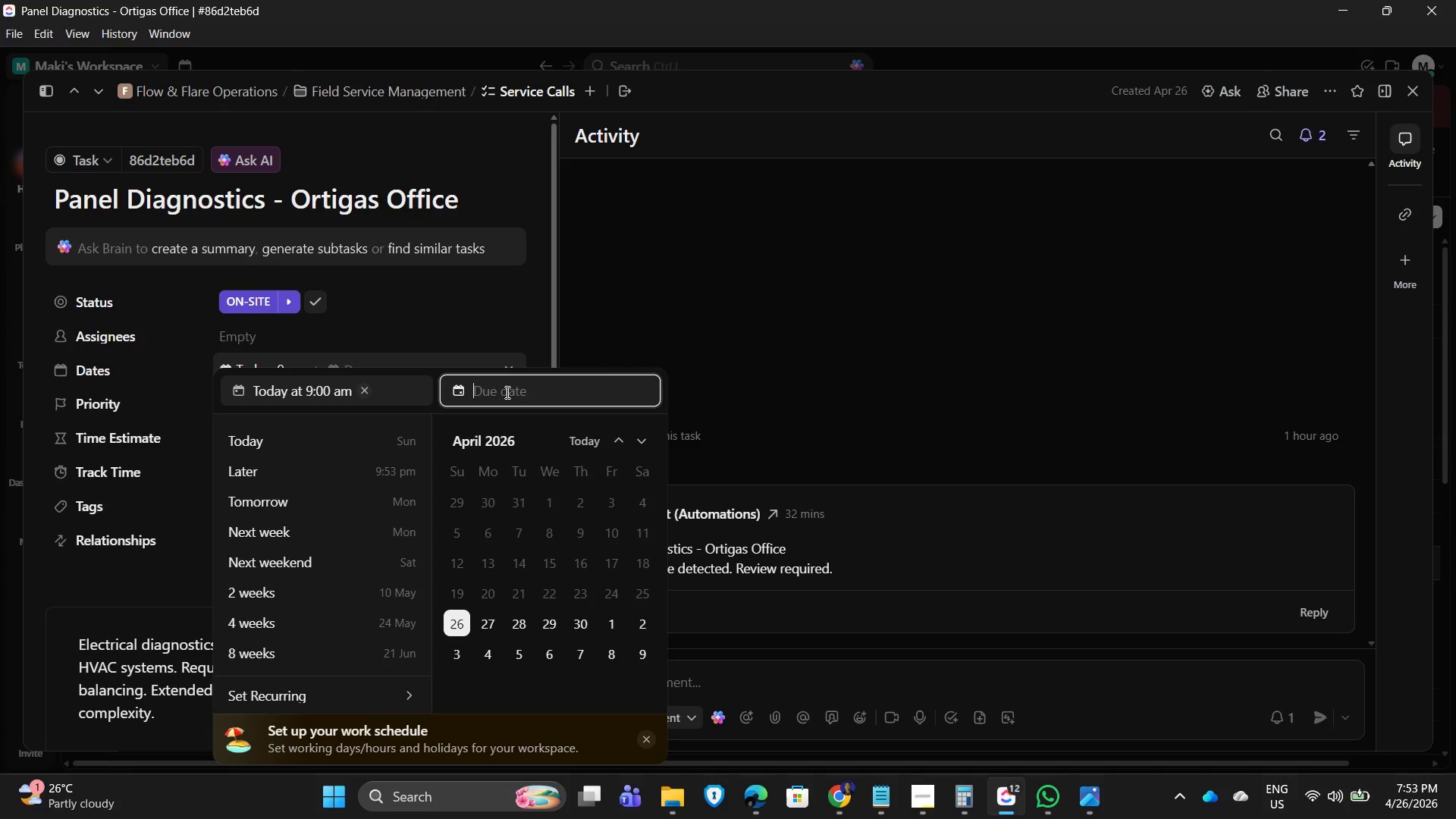 
left_click([455, 627])
 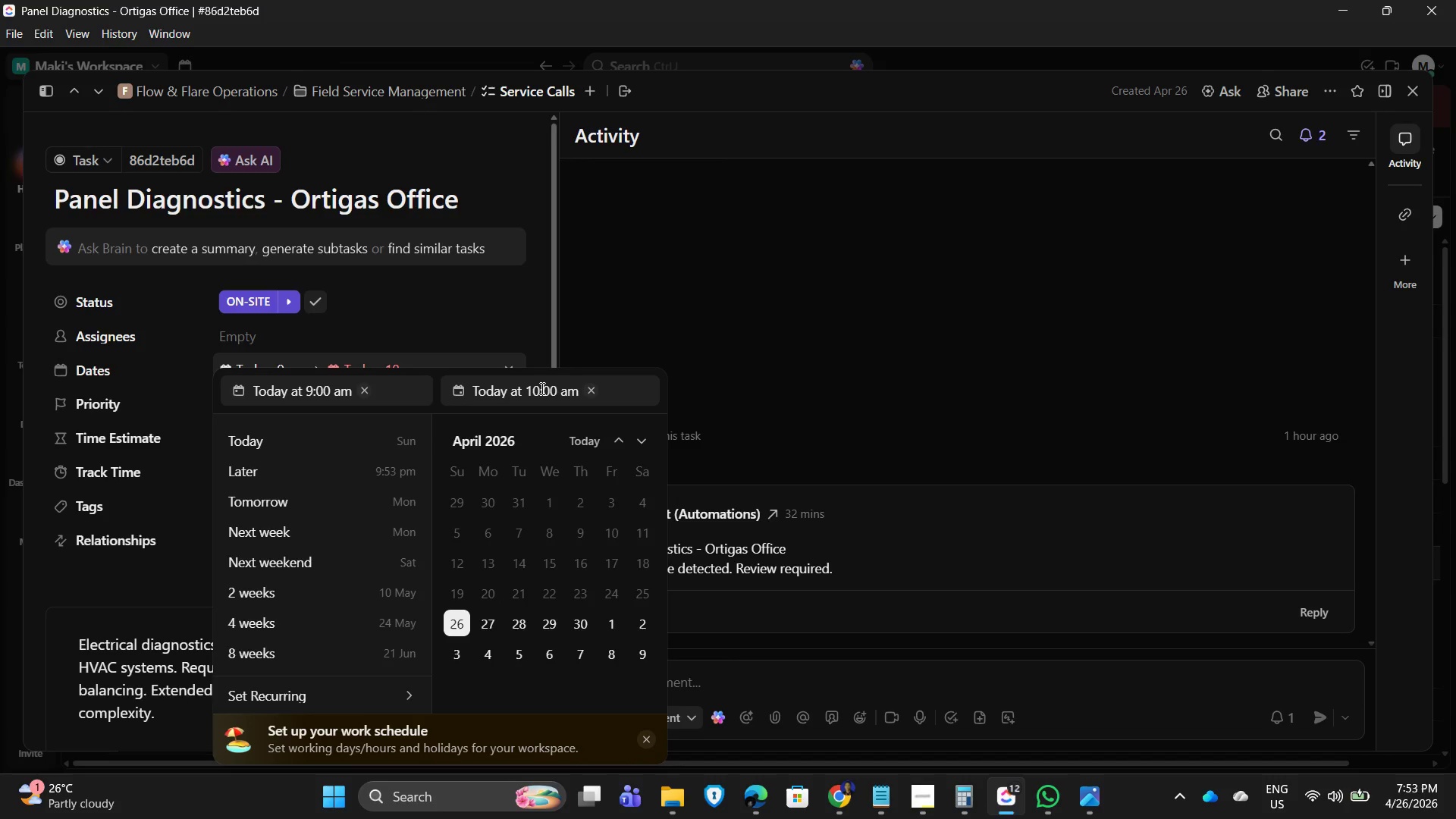 
left_click([541, 388])
 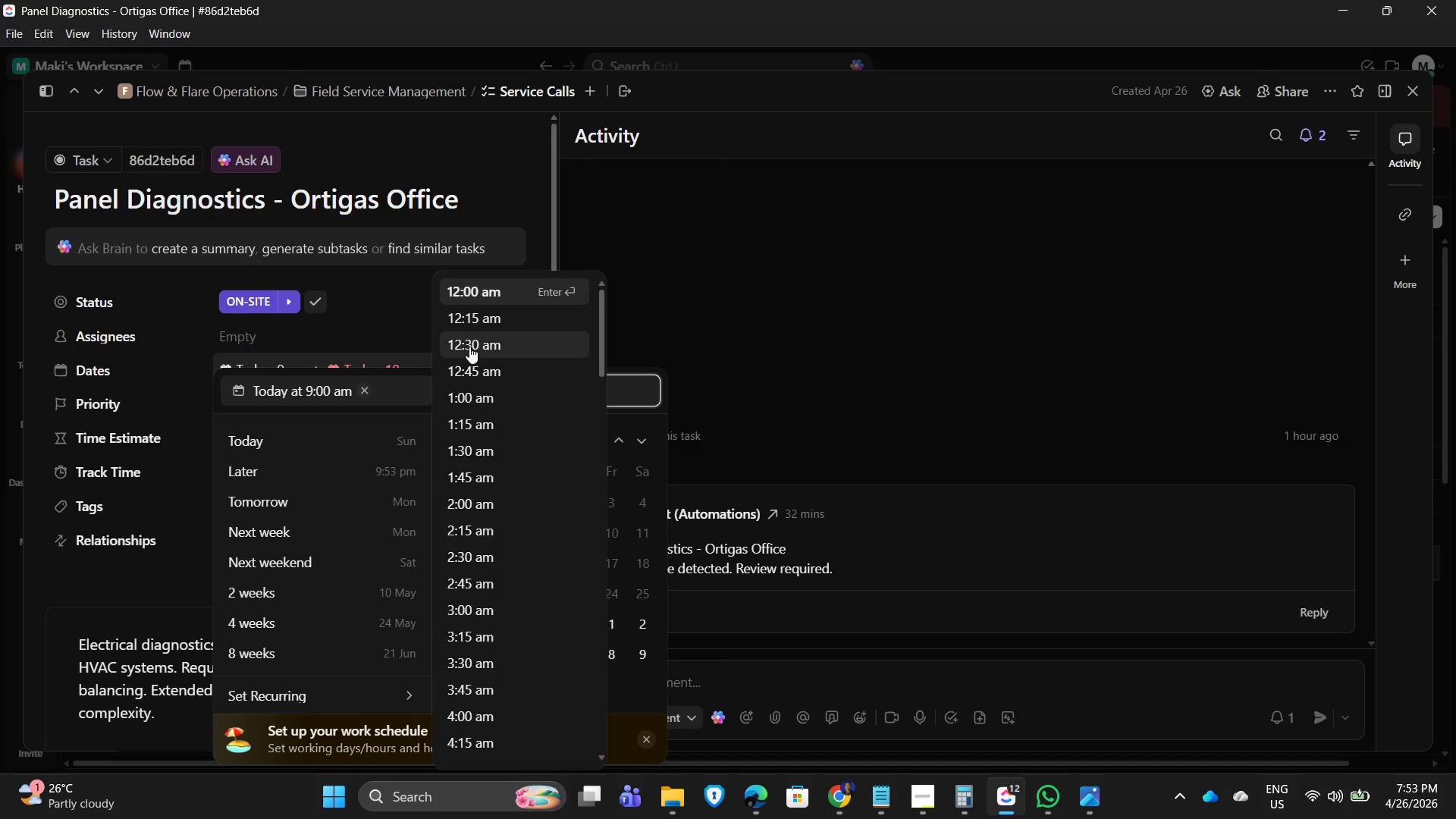 
scroll: coordinate [493, 560], scroll_direction: down, amount: 5.0
 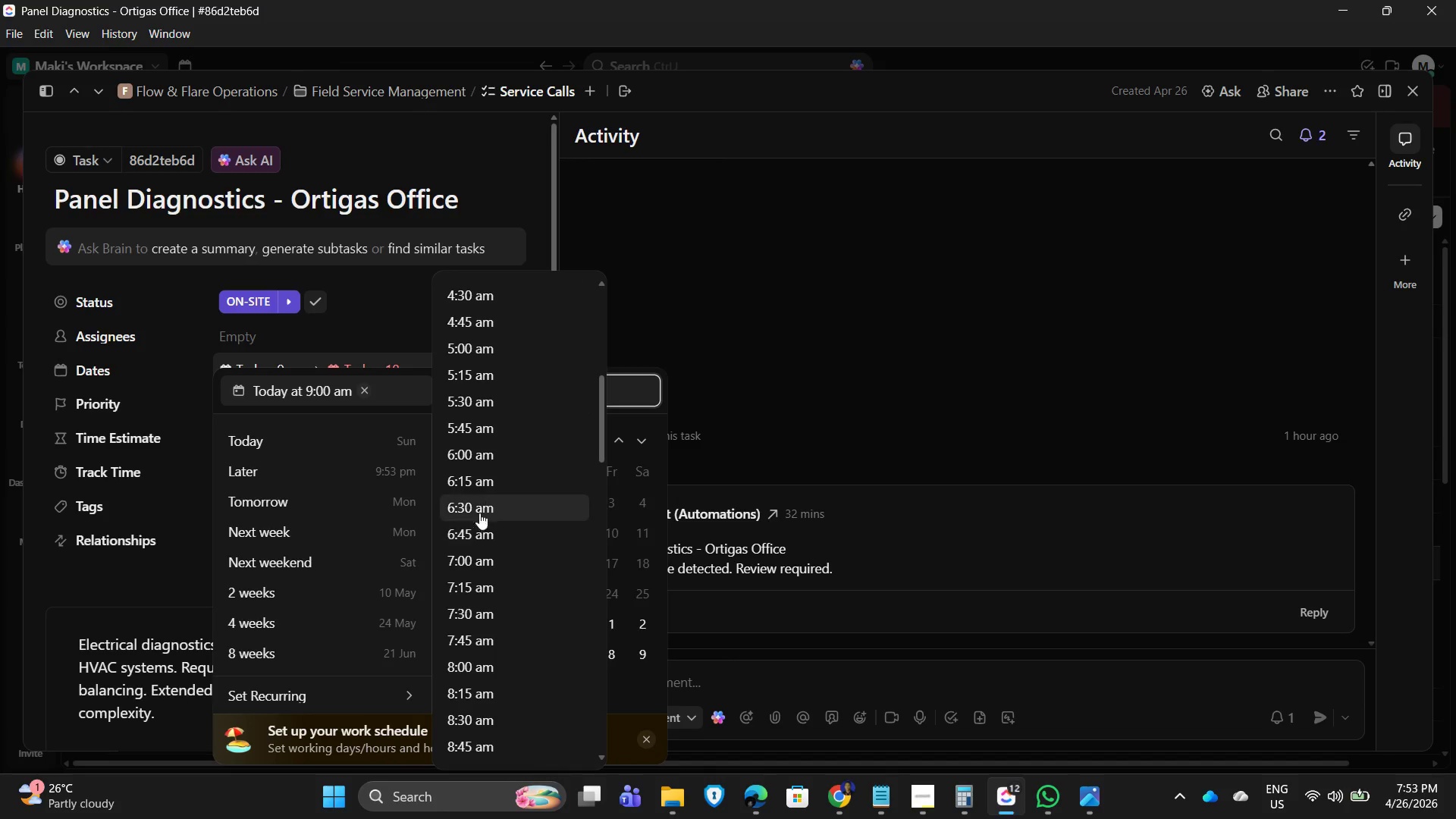 
scroll: coordinate [486, 495], scroll_direction: up, amount: 2.0
 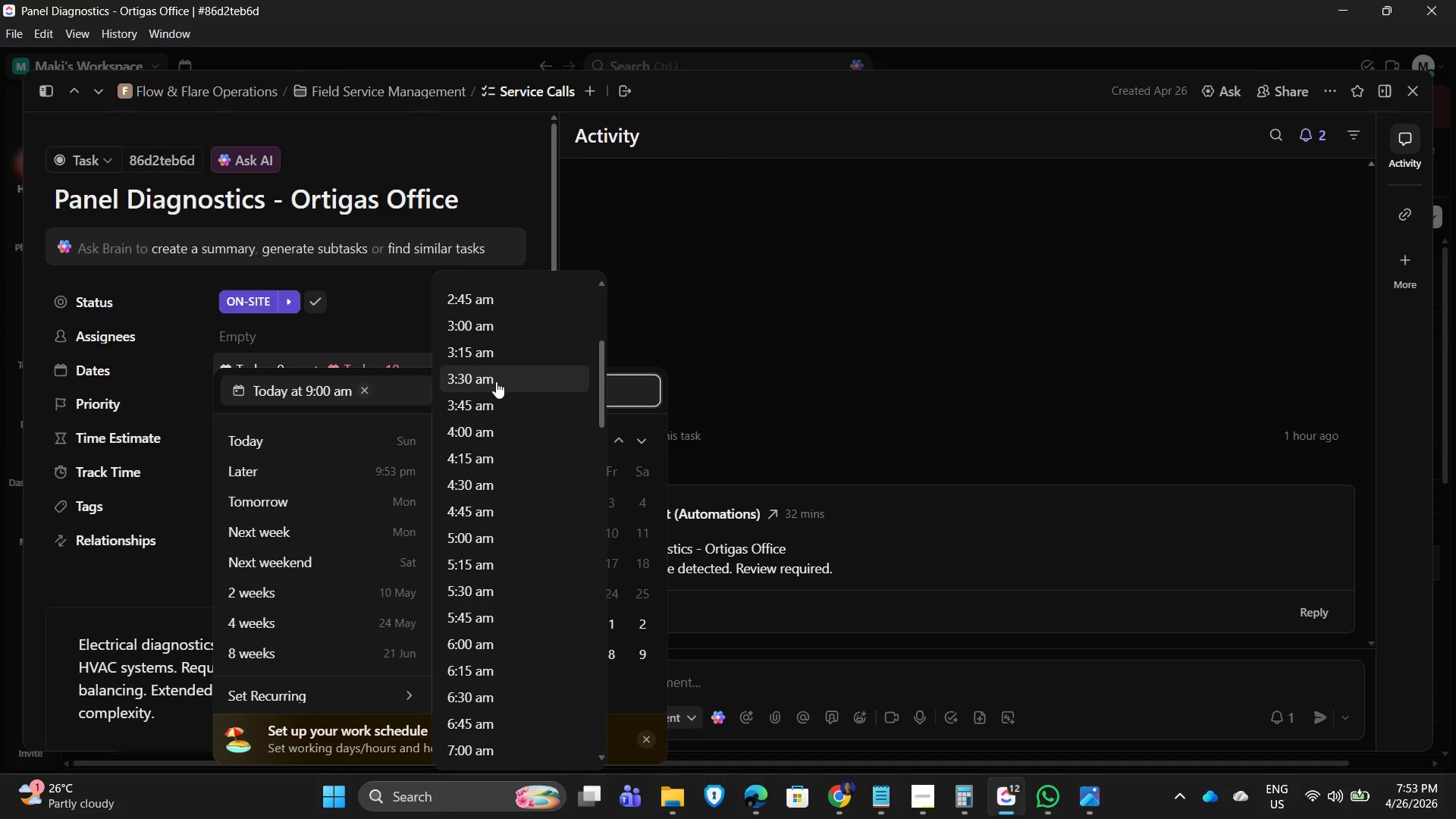 
scroll: coordinate [493, 602], scroll_direction: down, amount: 17.0
 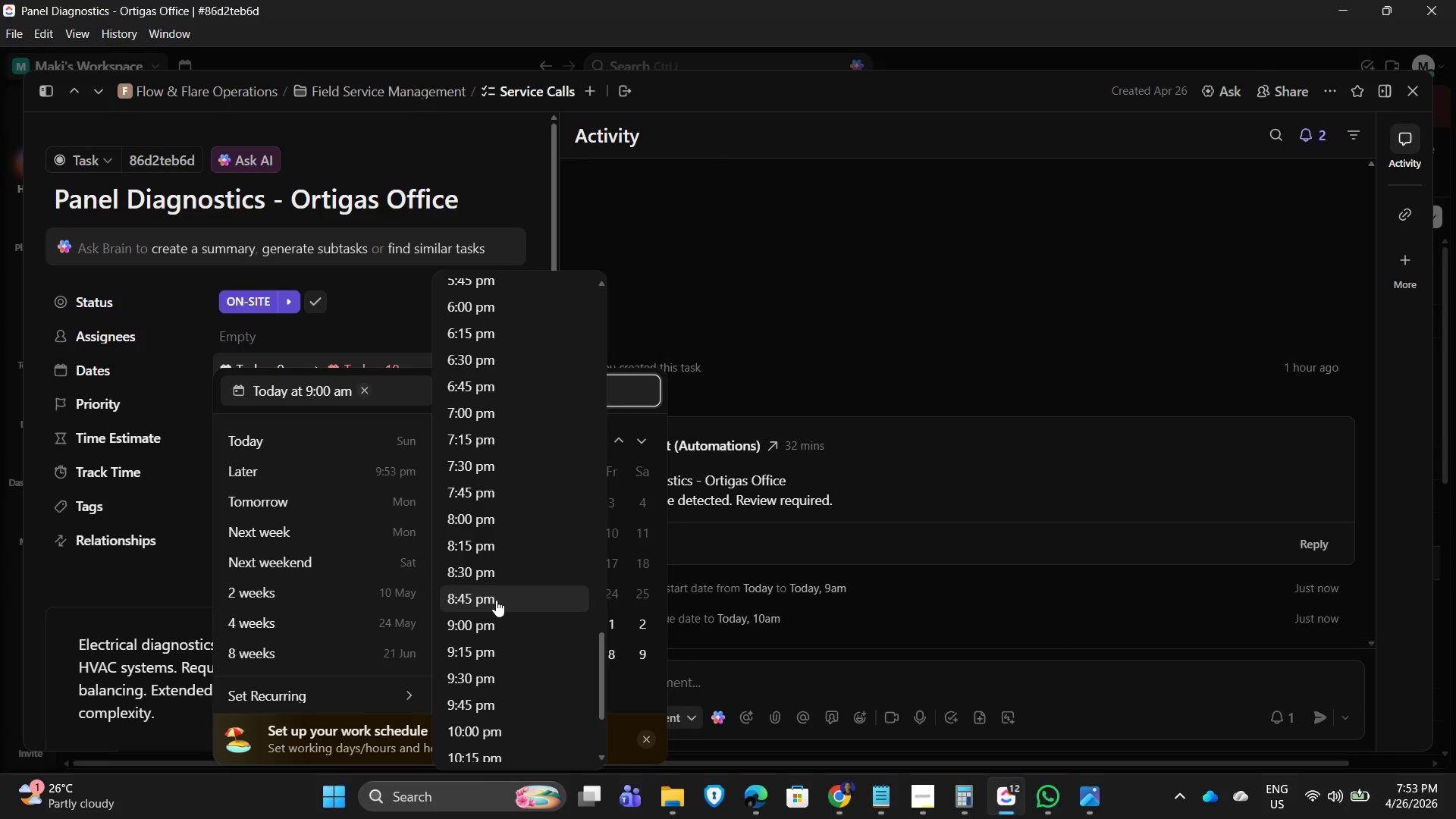 
scroll: coordinate [473, 541], scroll_direction: up, amount: 5.0
 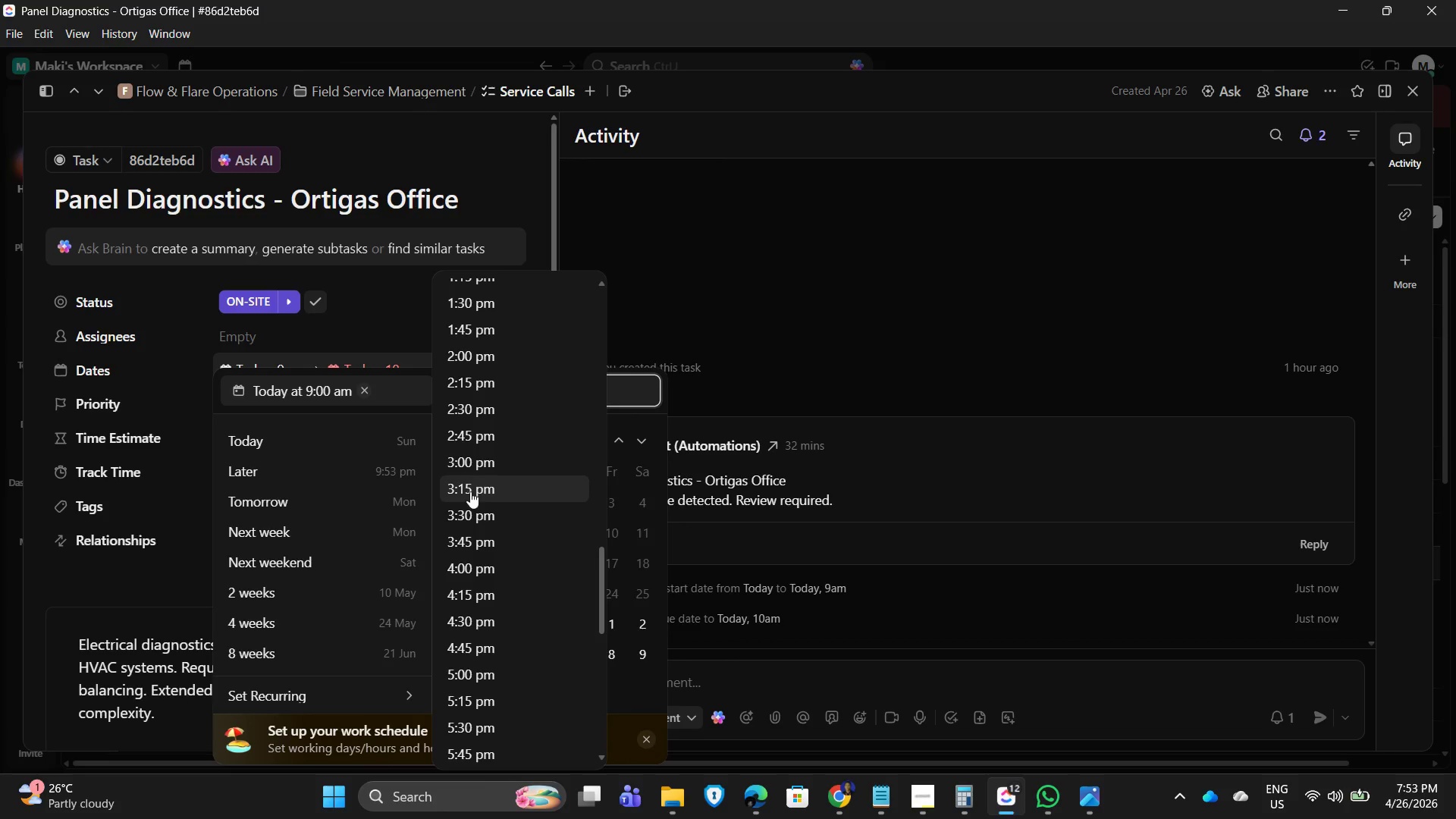 
left_click([474, 473])
 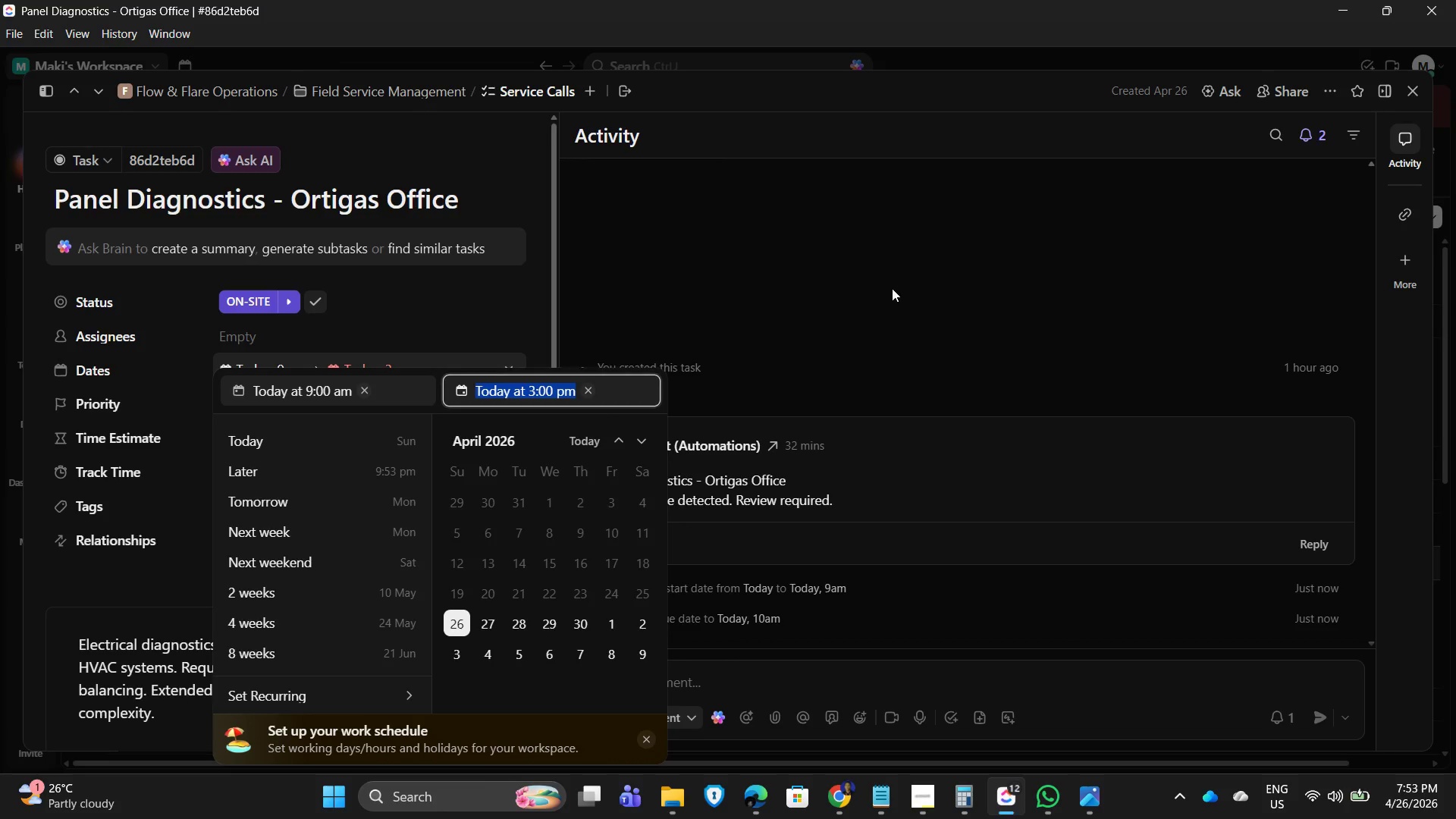 
left_click([927, 278])
 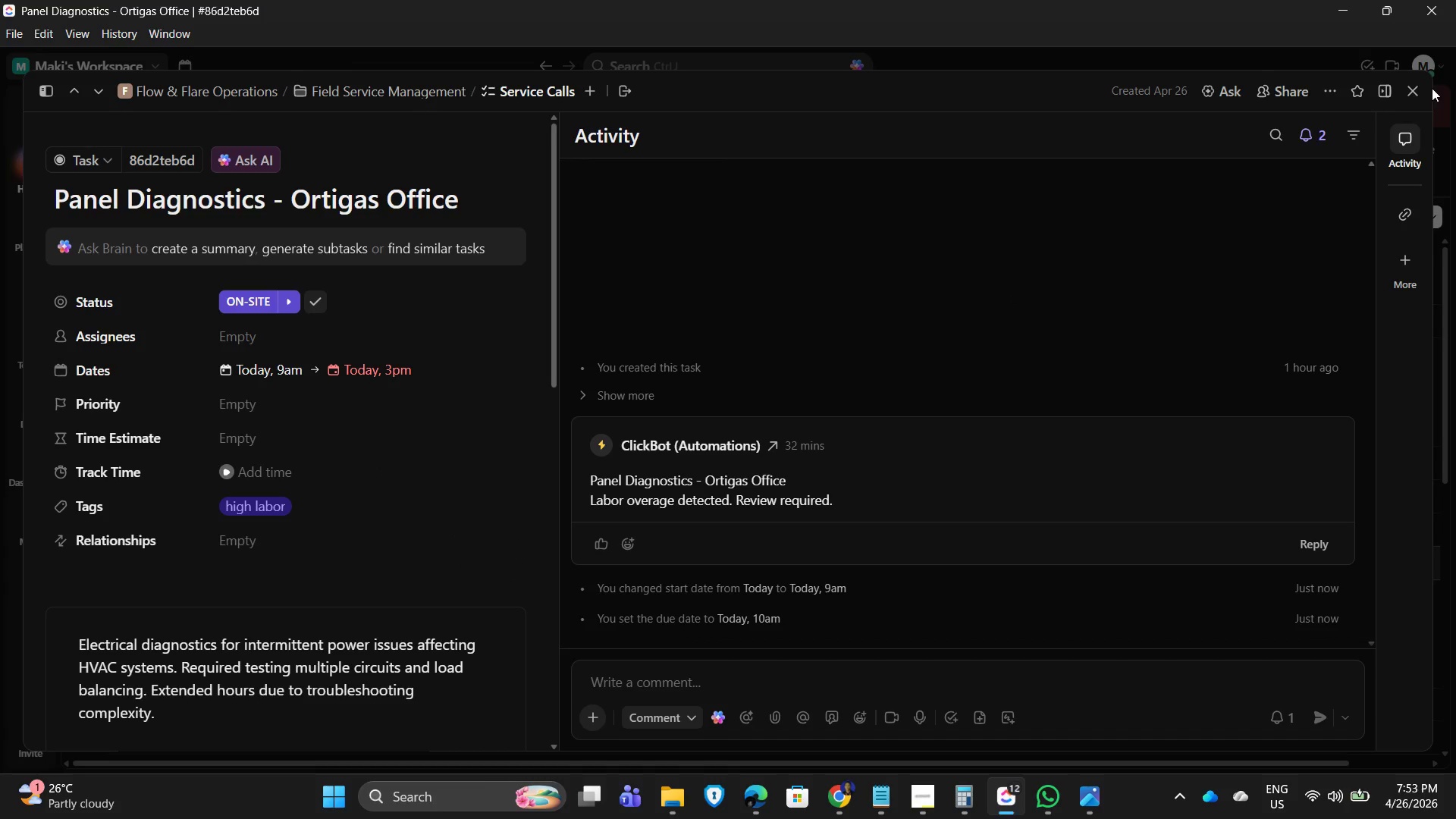 
left_click([1416, 87])
 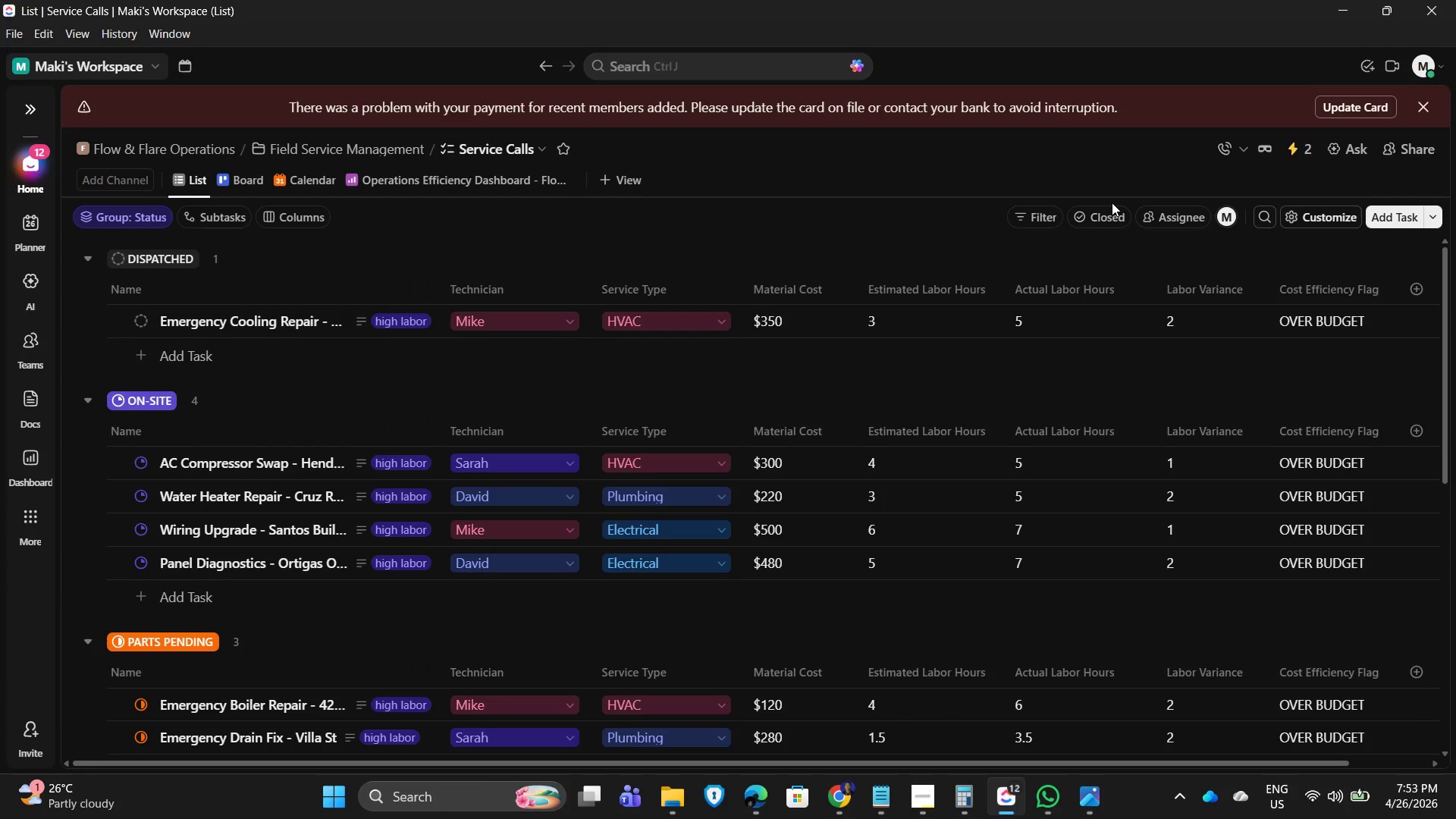 
wait(19.44)
 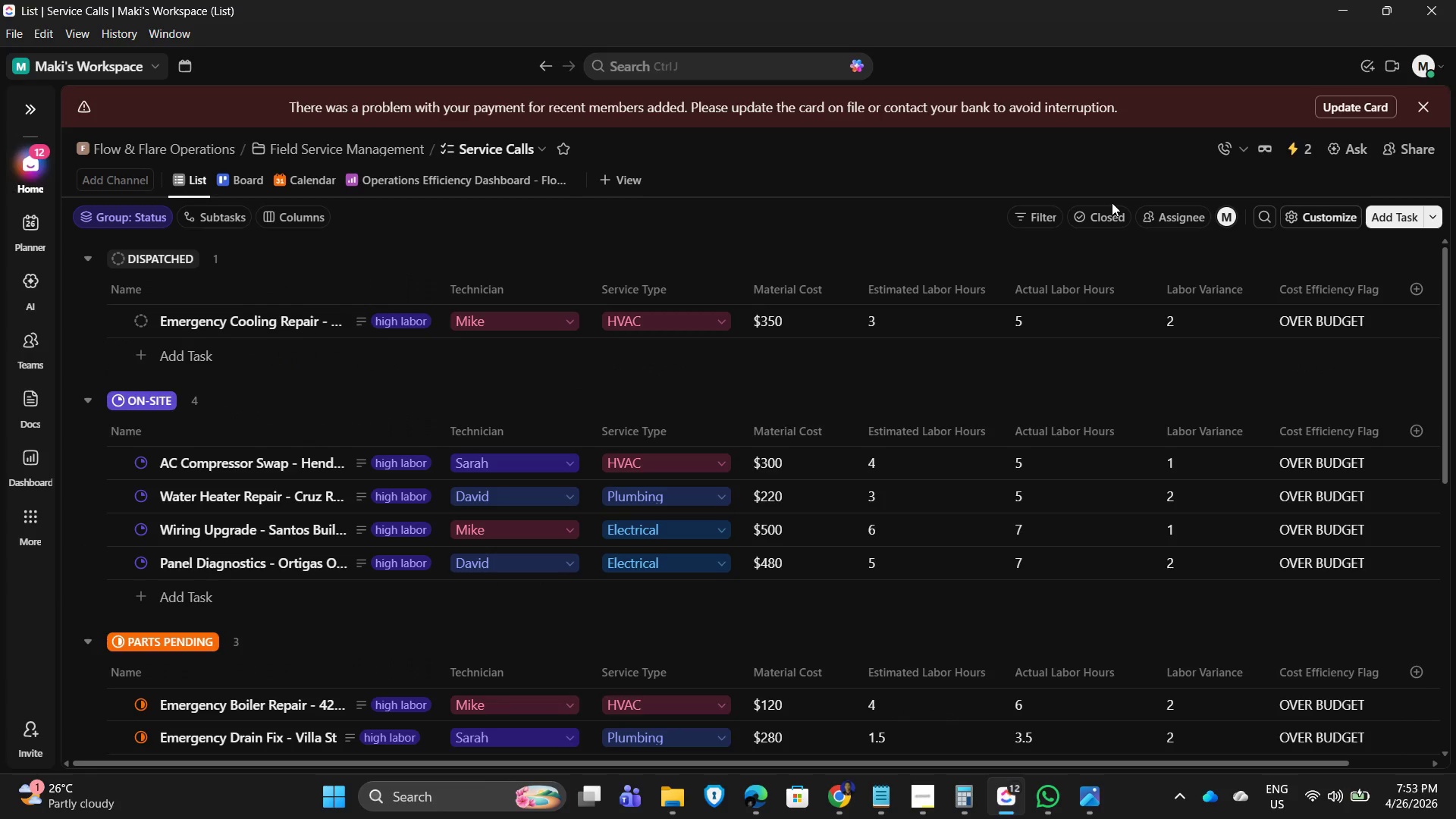 
left_click([921, 801])